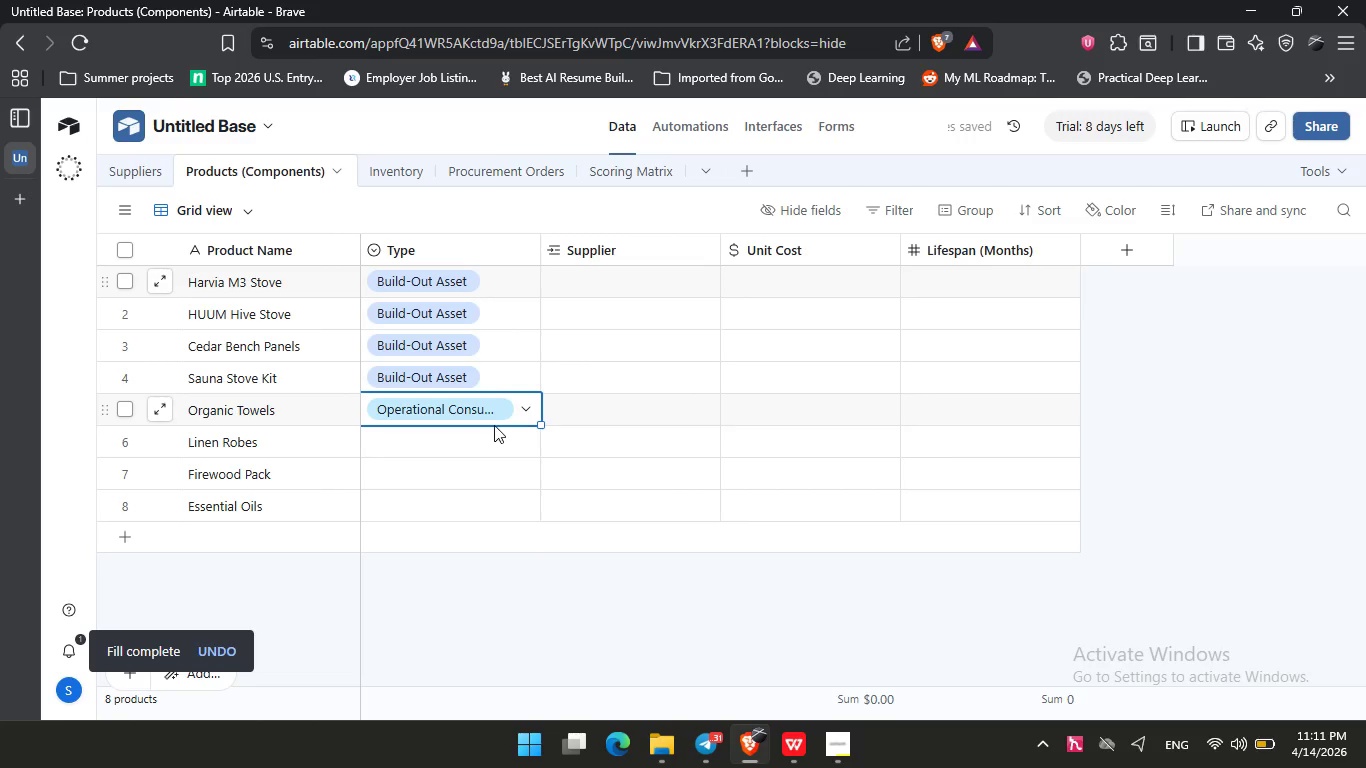 
left_click_drag(start_coordinate=[541, 425], to_coordinate=[536, 505])
 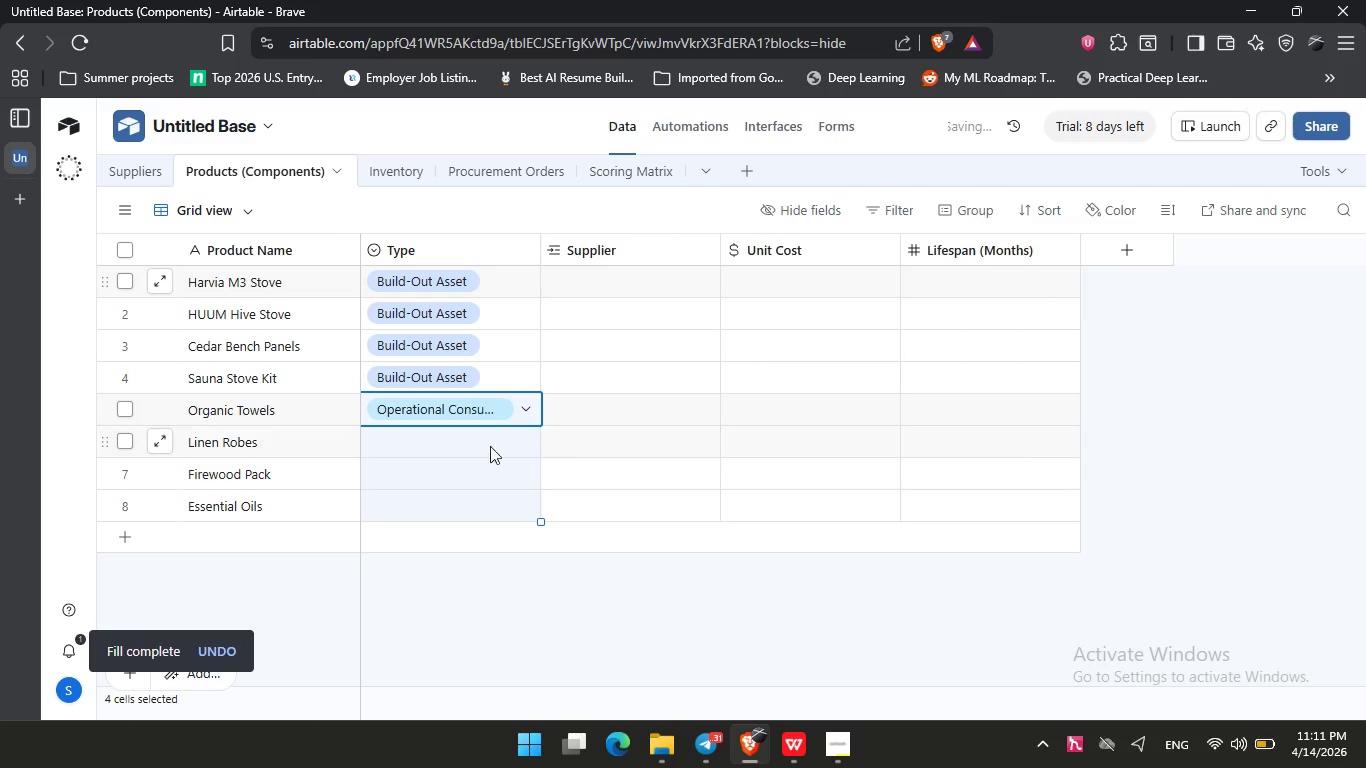 
mouse_move([506, 443])
 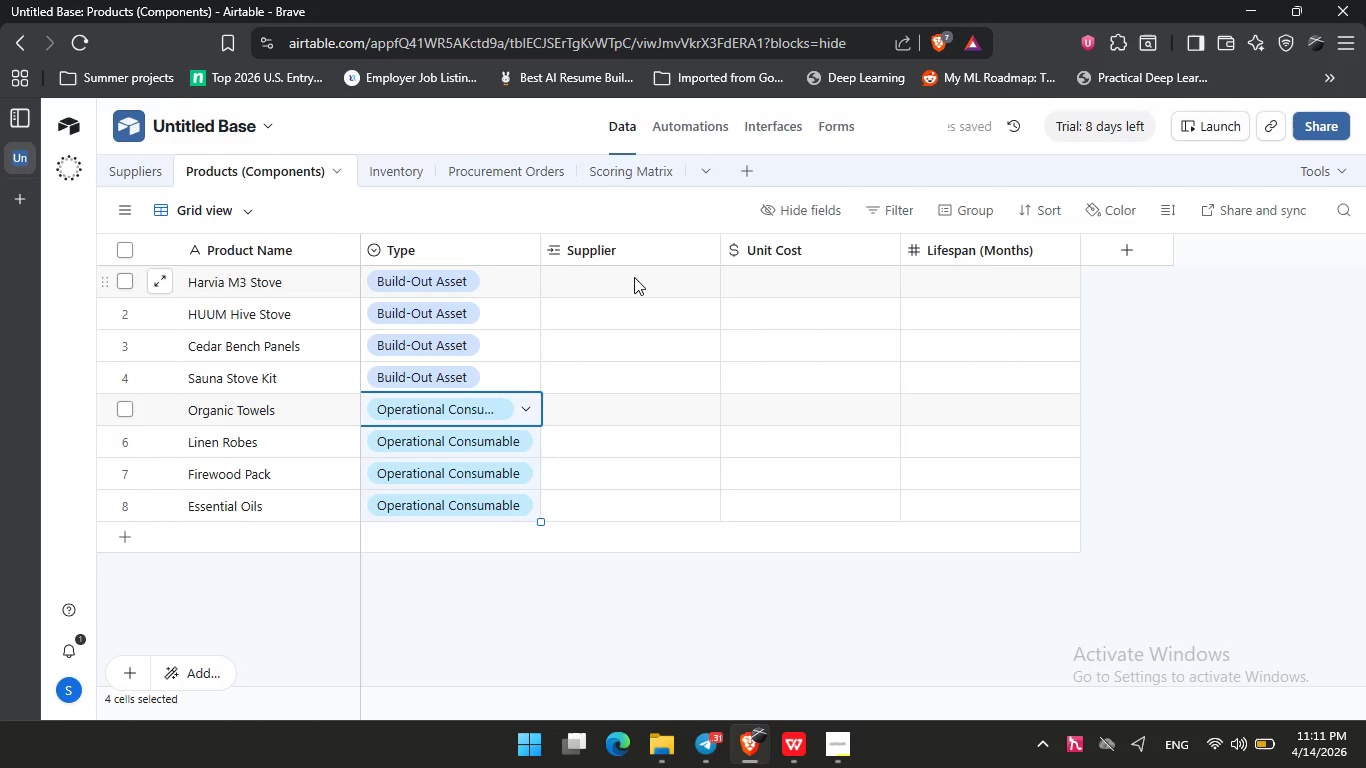 
left_click([634, 274])
 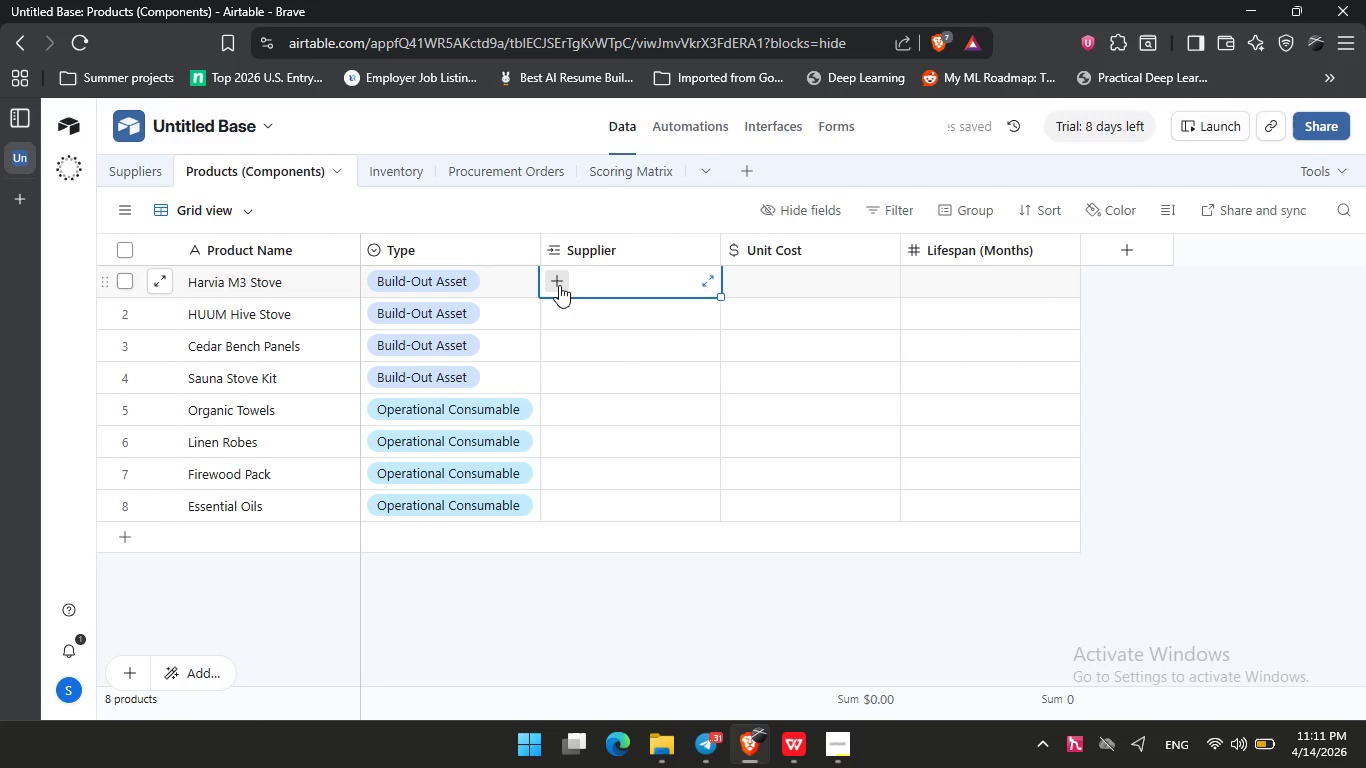 
left_click([559, 285])
 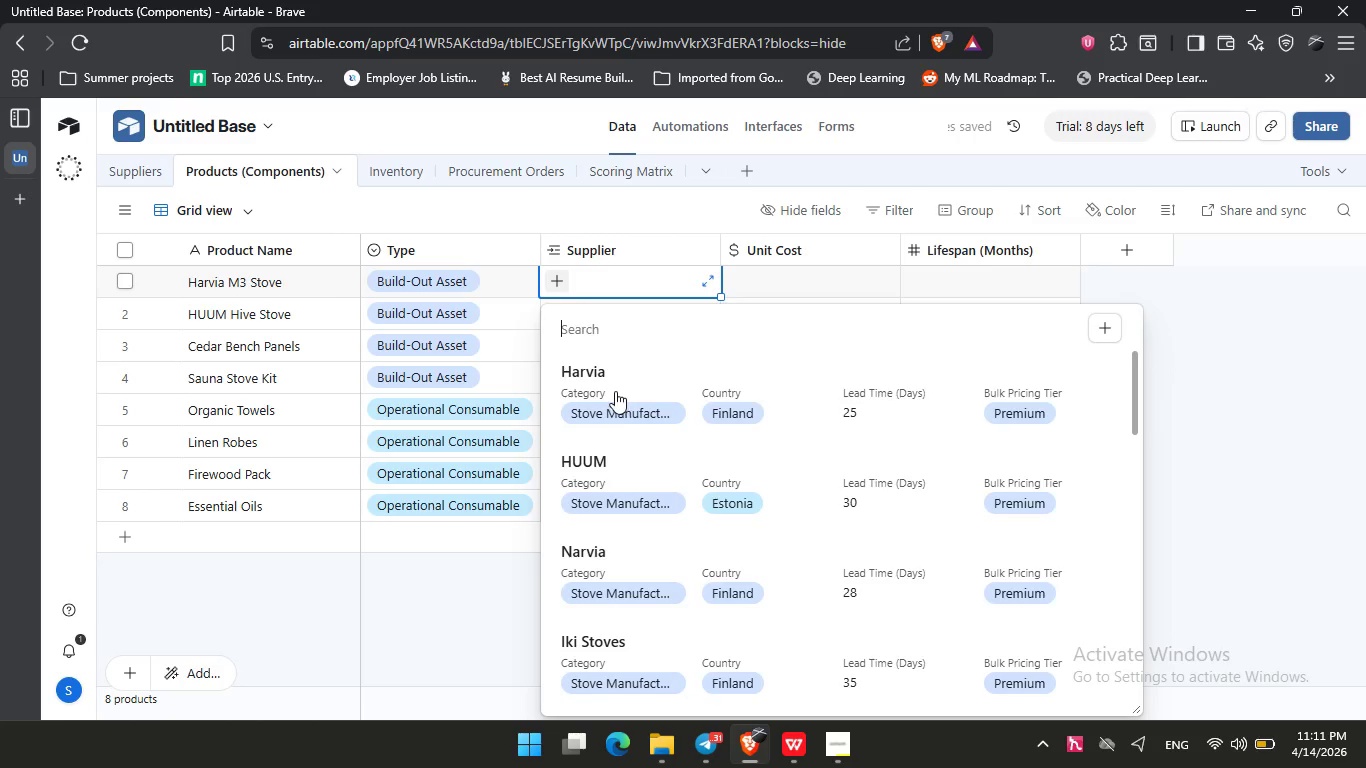 
left_click([611, 383])
 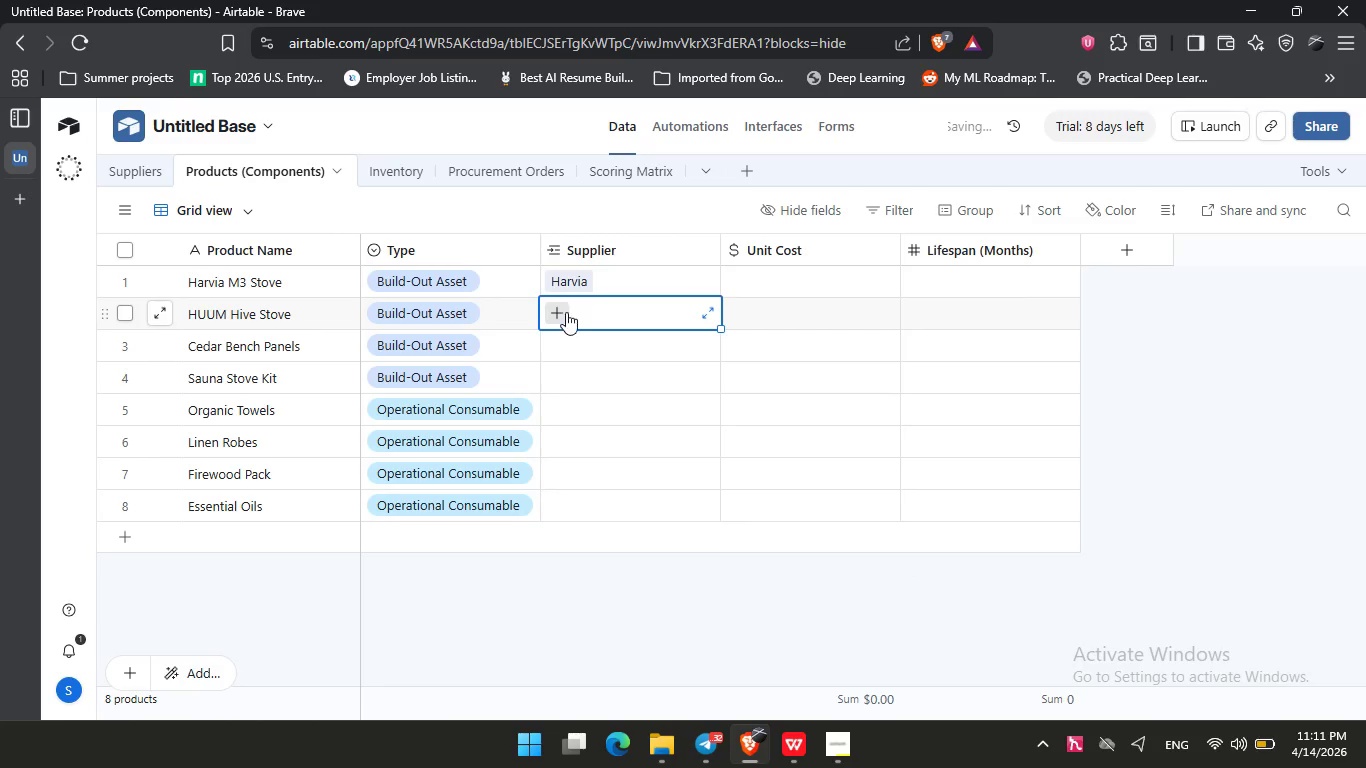 
double_click([563, 316])
 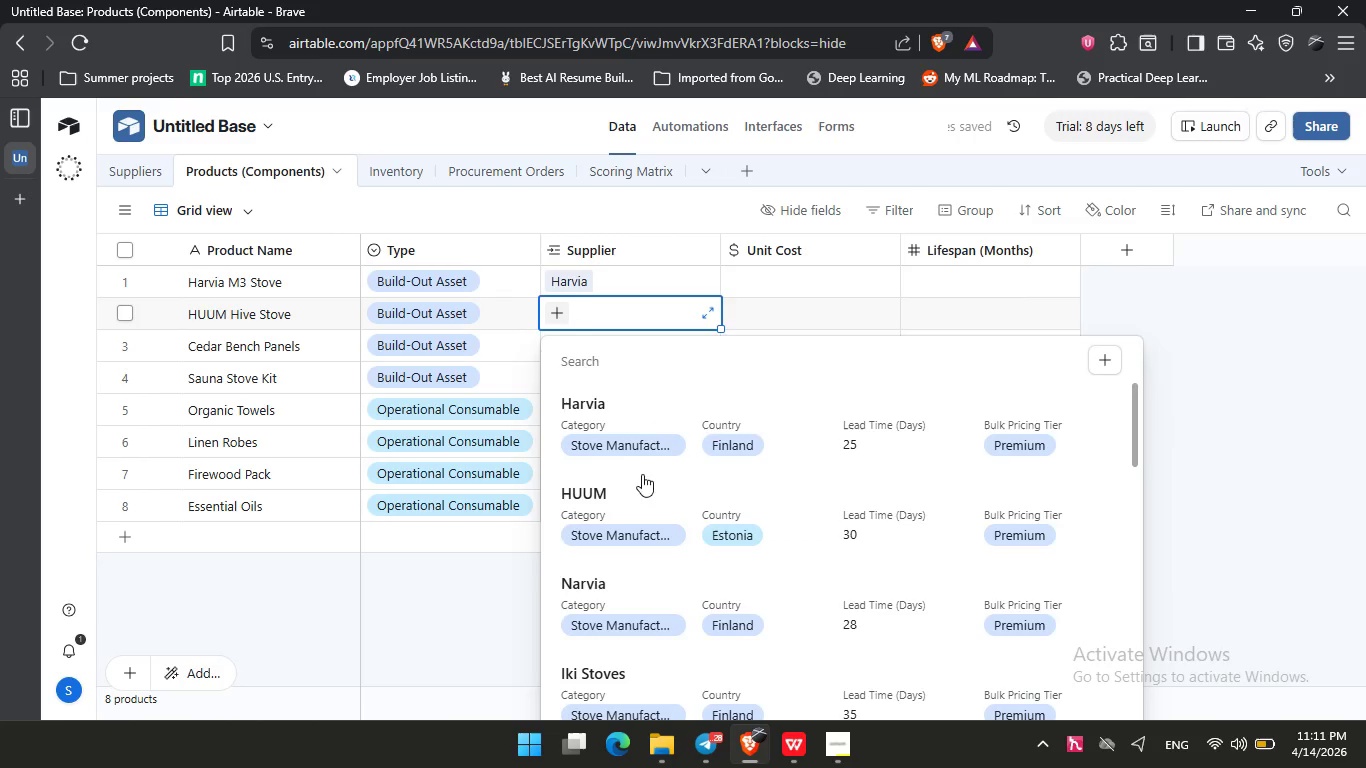 
left_click([635, 501])
 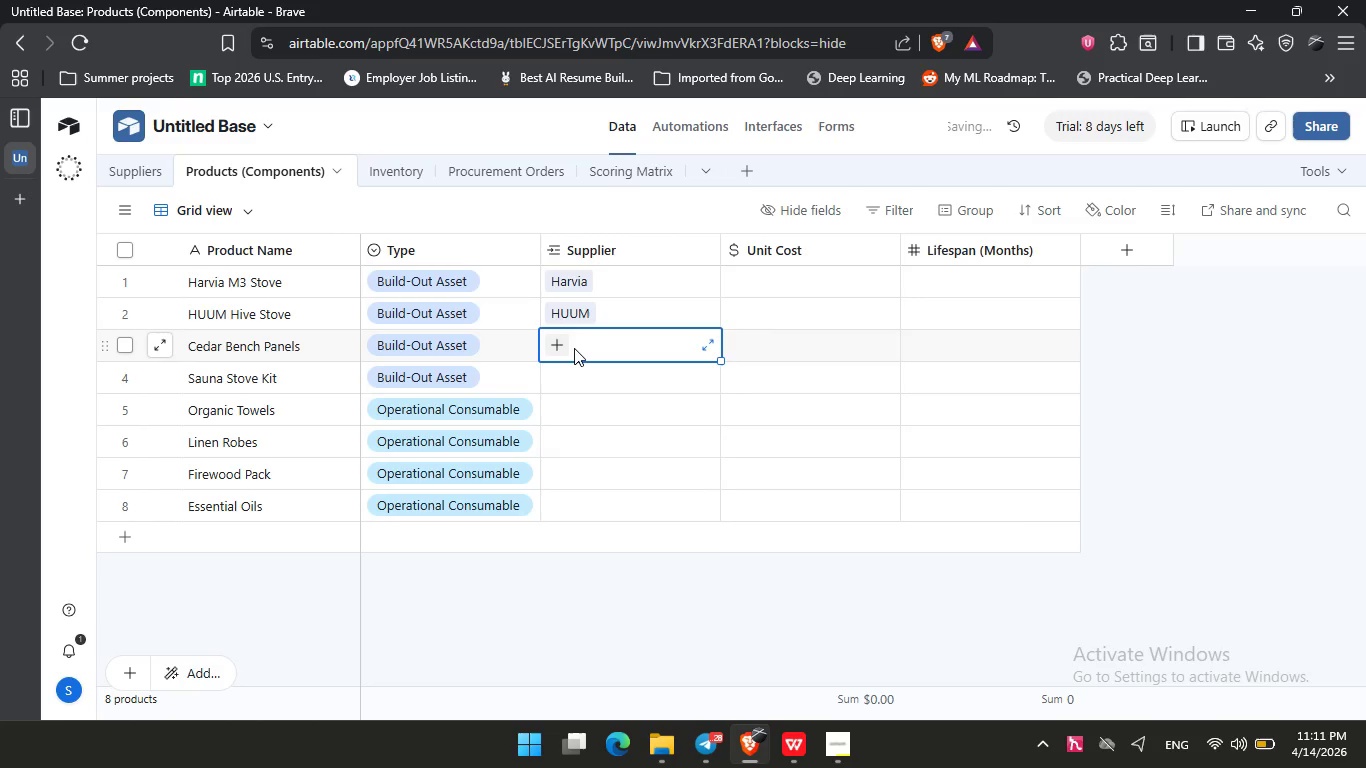 
double_click([574, 348])
 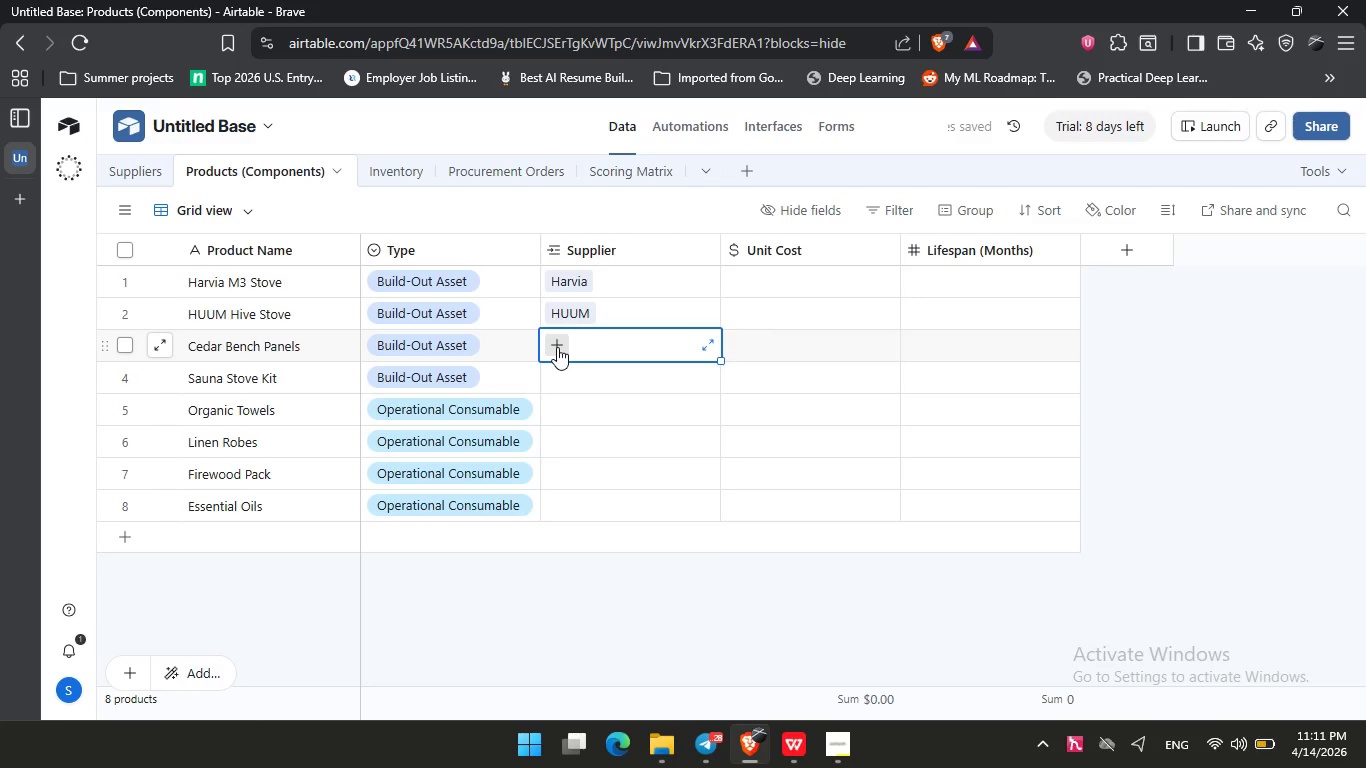 
left_click([557, 347])
 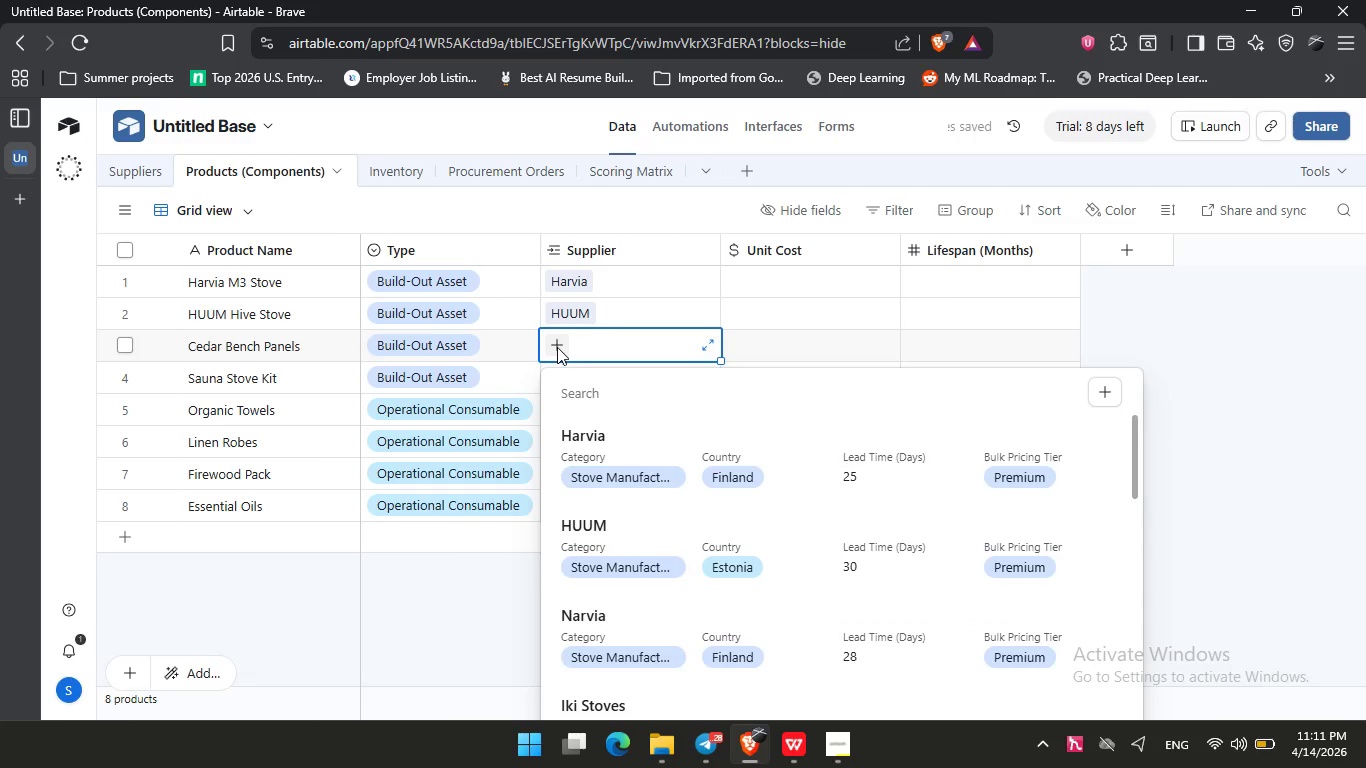 
type(th)
 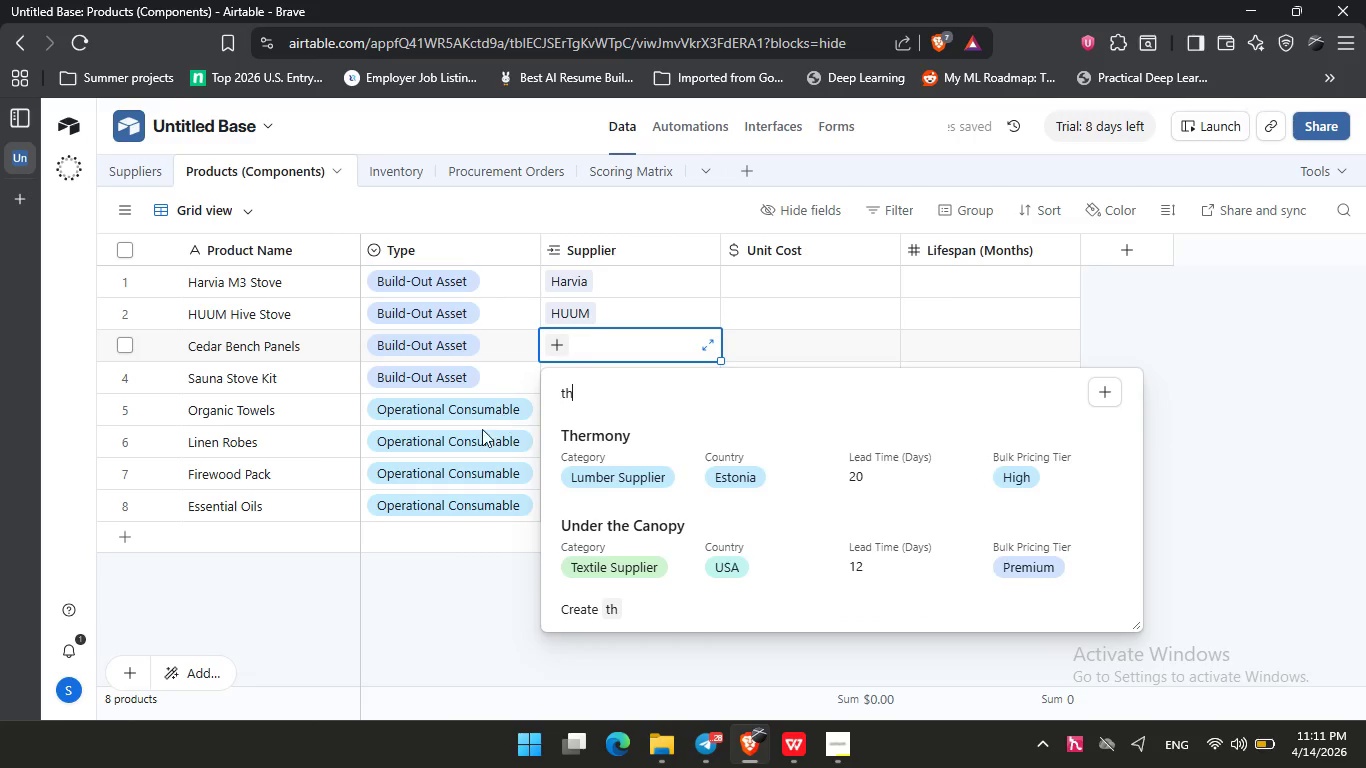 
left_click([624, 466])
 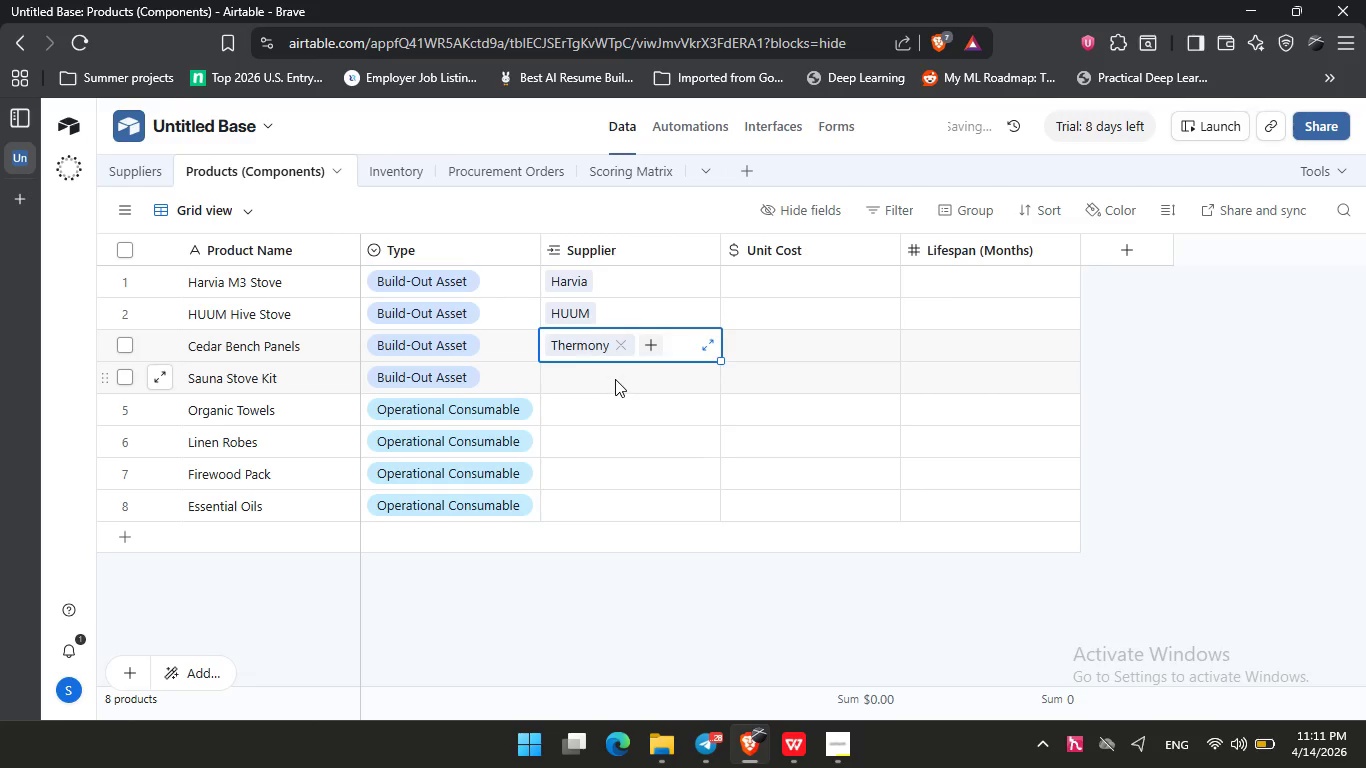 
left_click([614, 378])
 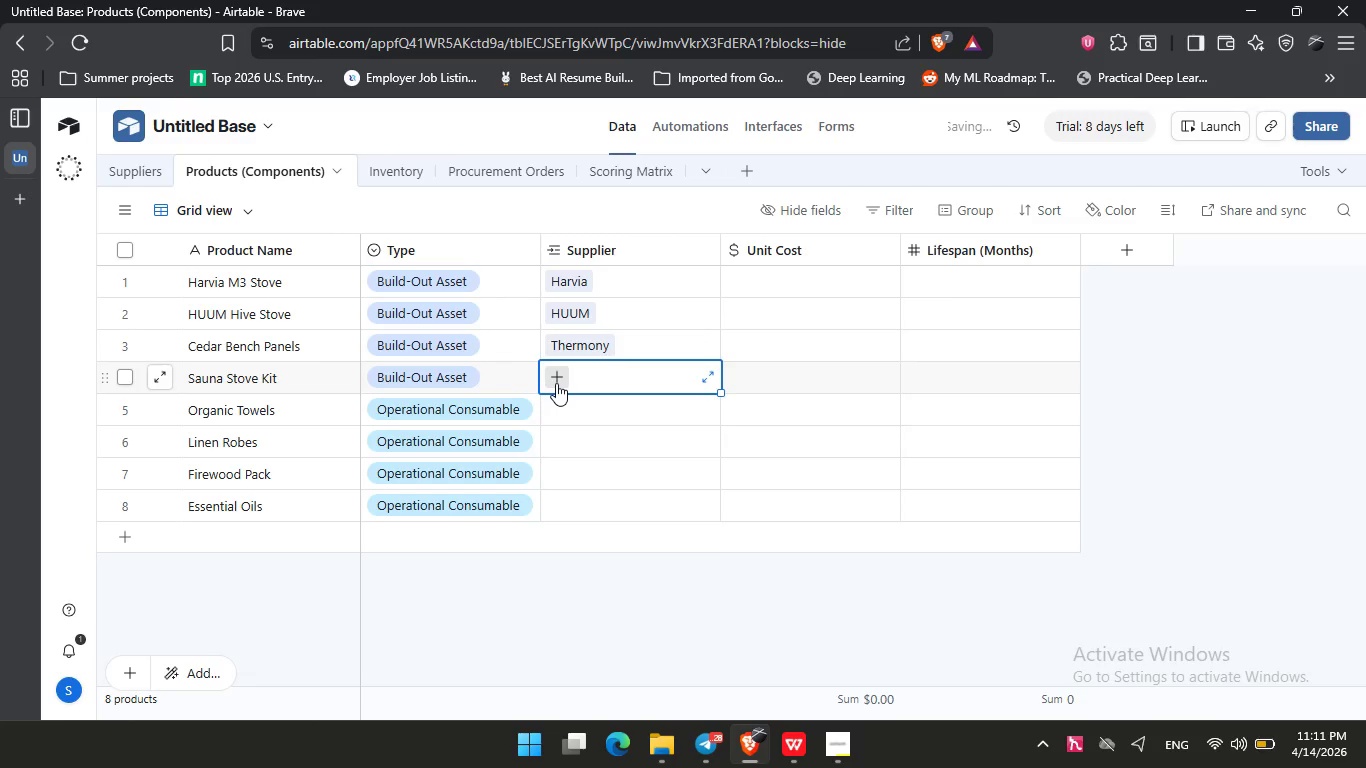 
left_click([556, 383])
 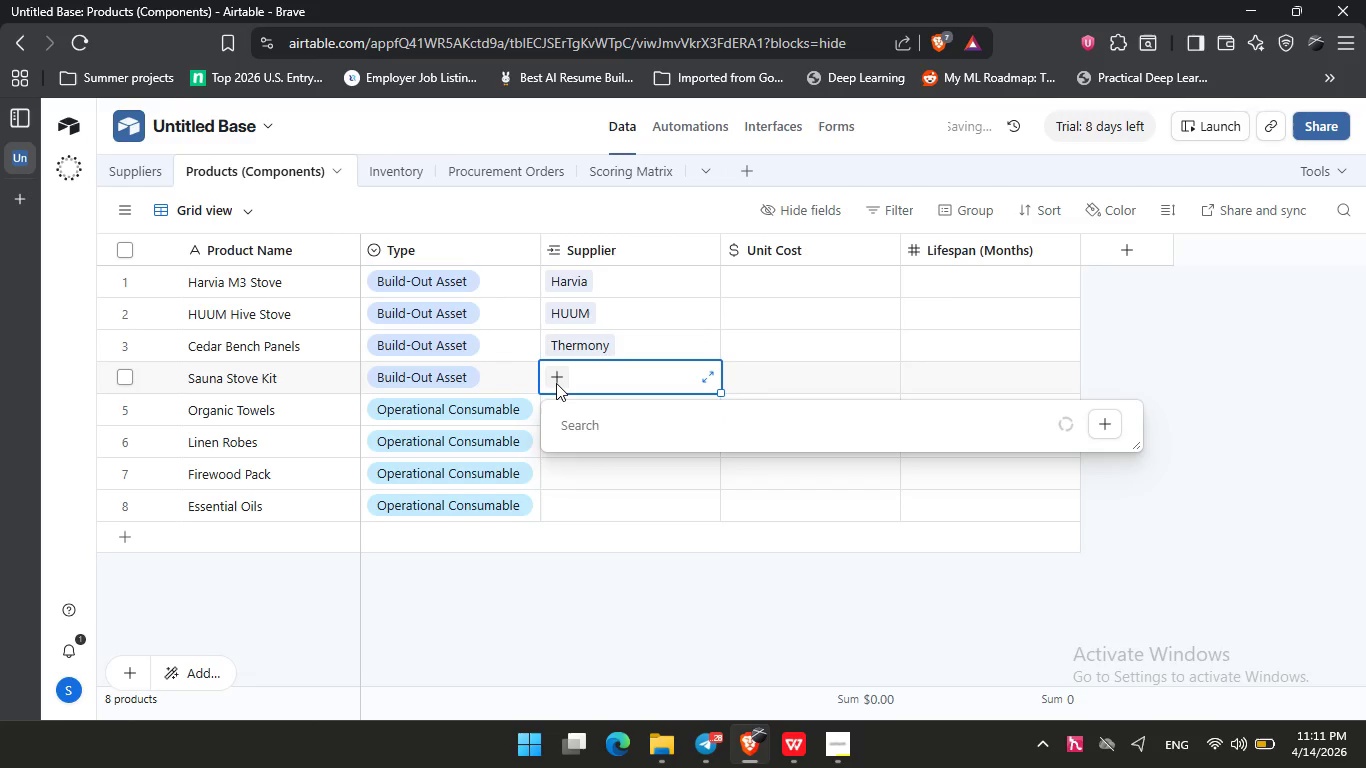 
type(fin)
key(Backspace)
key(Backspace)
key(Backspace)
key(Backspace)
 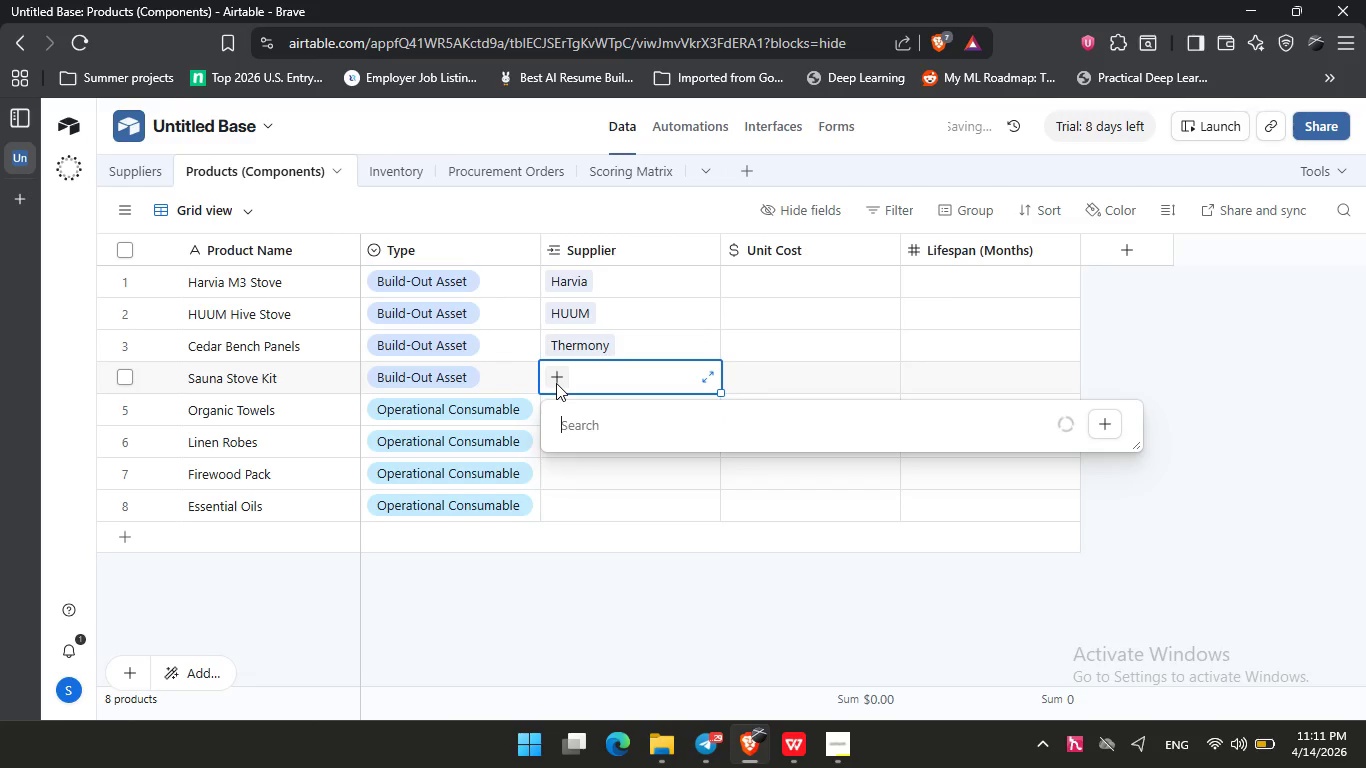 
left_click([556, 381])
 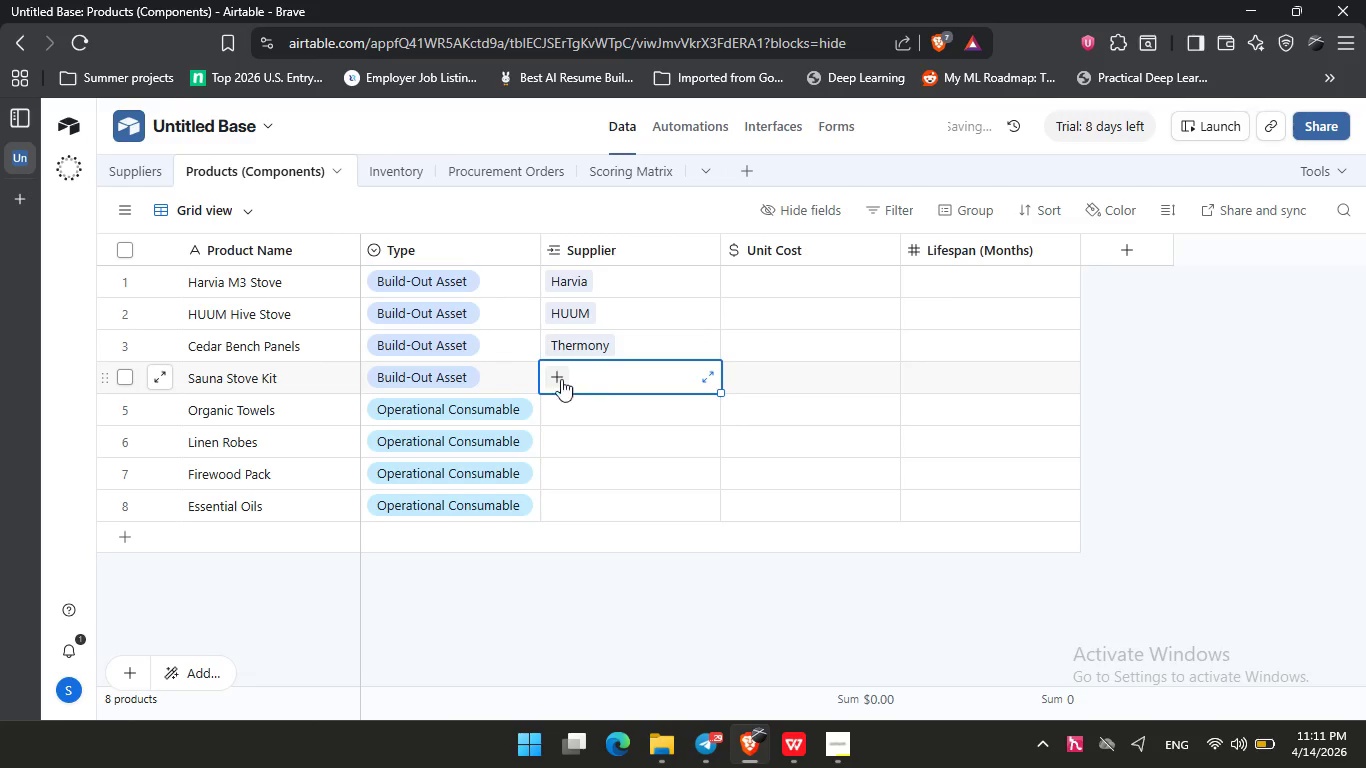 
triple_click([552, 379])
 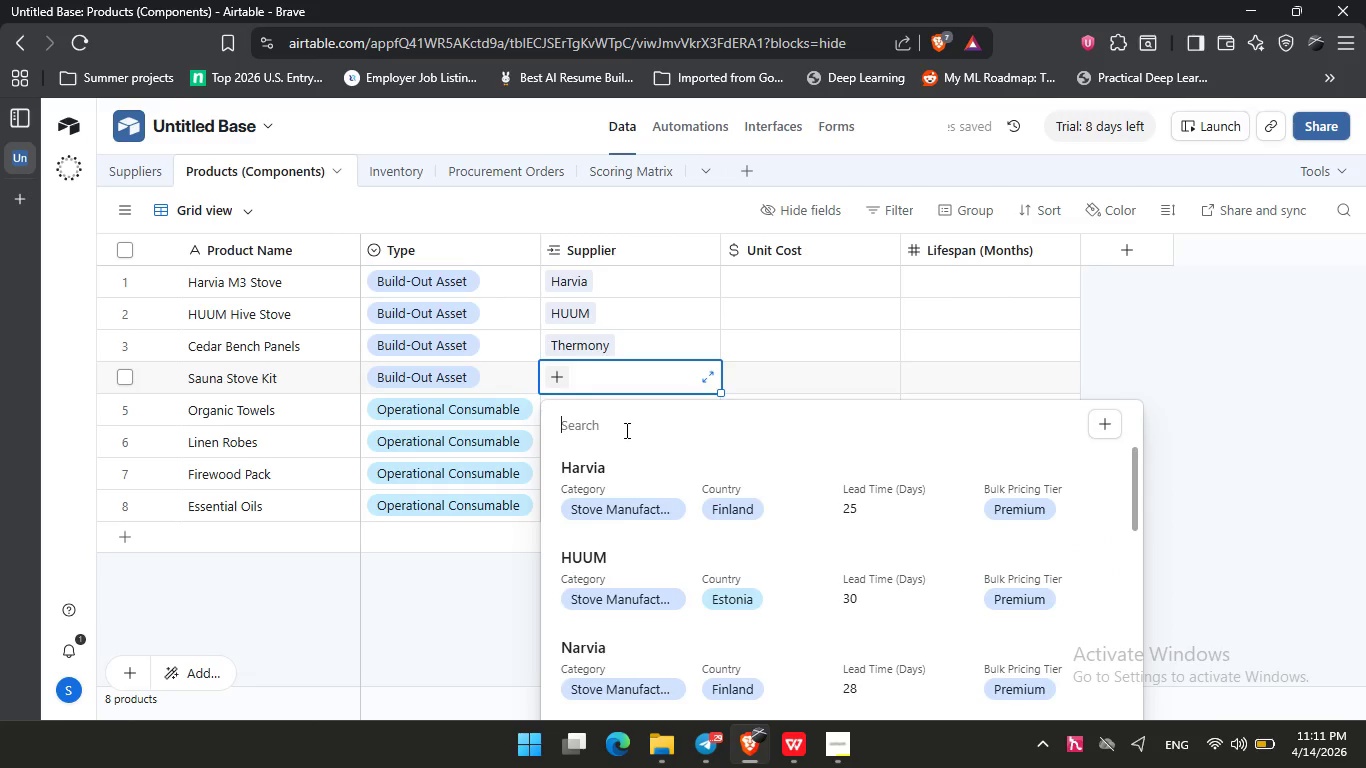 
type(fin)
 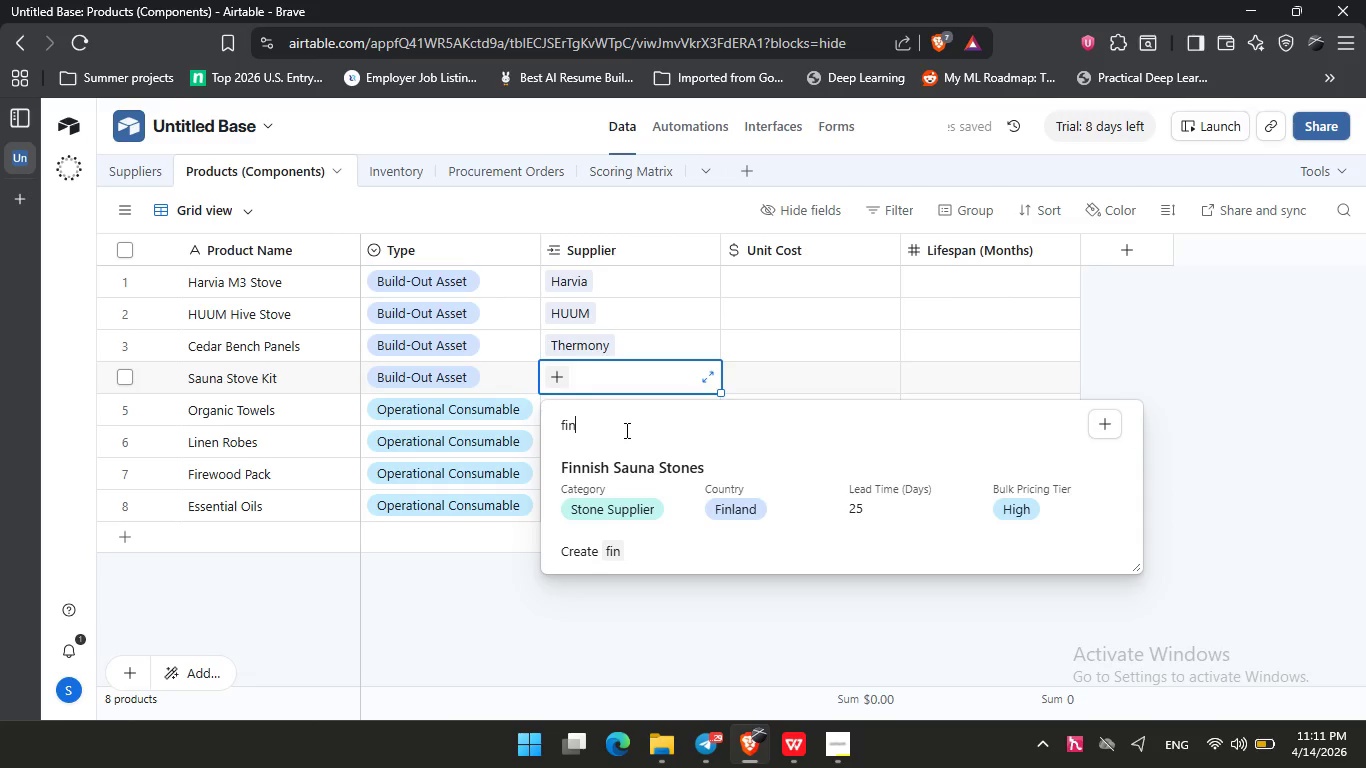 
left_click([630, 473])
 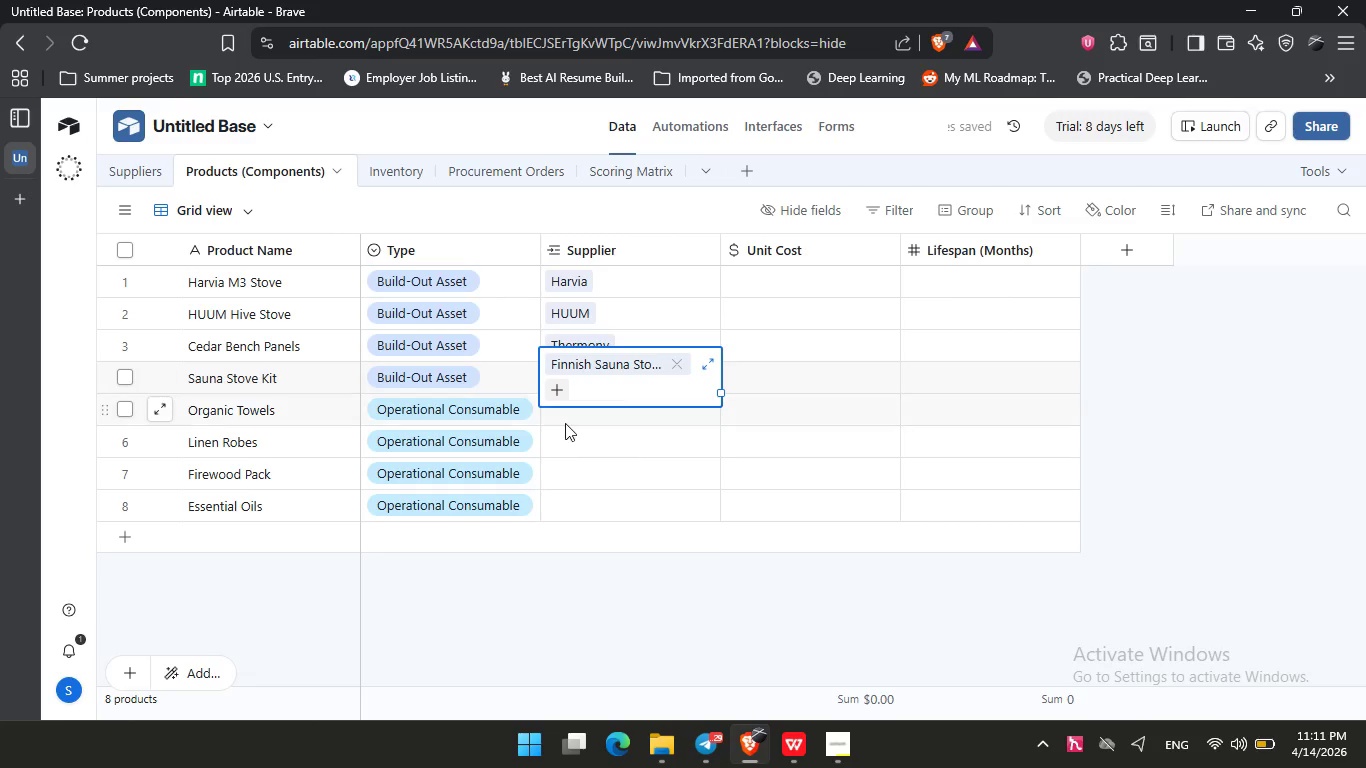 
double_click([564, 419])
 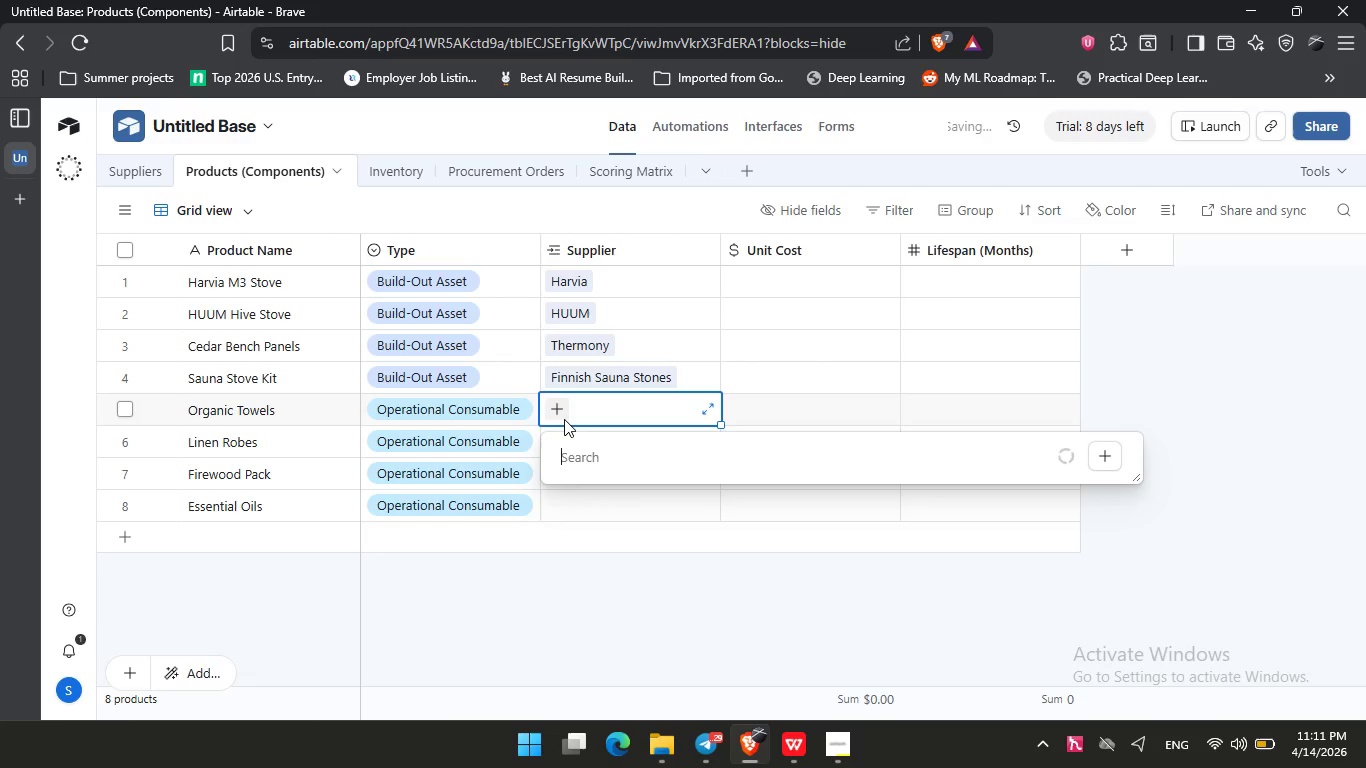 
type(ci)
key(Backspace)
type(o)
 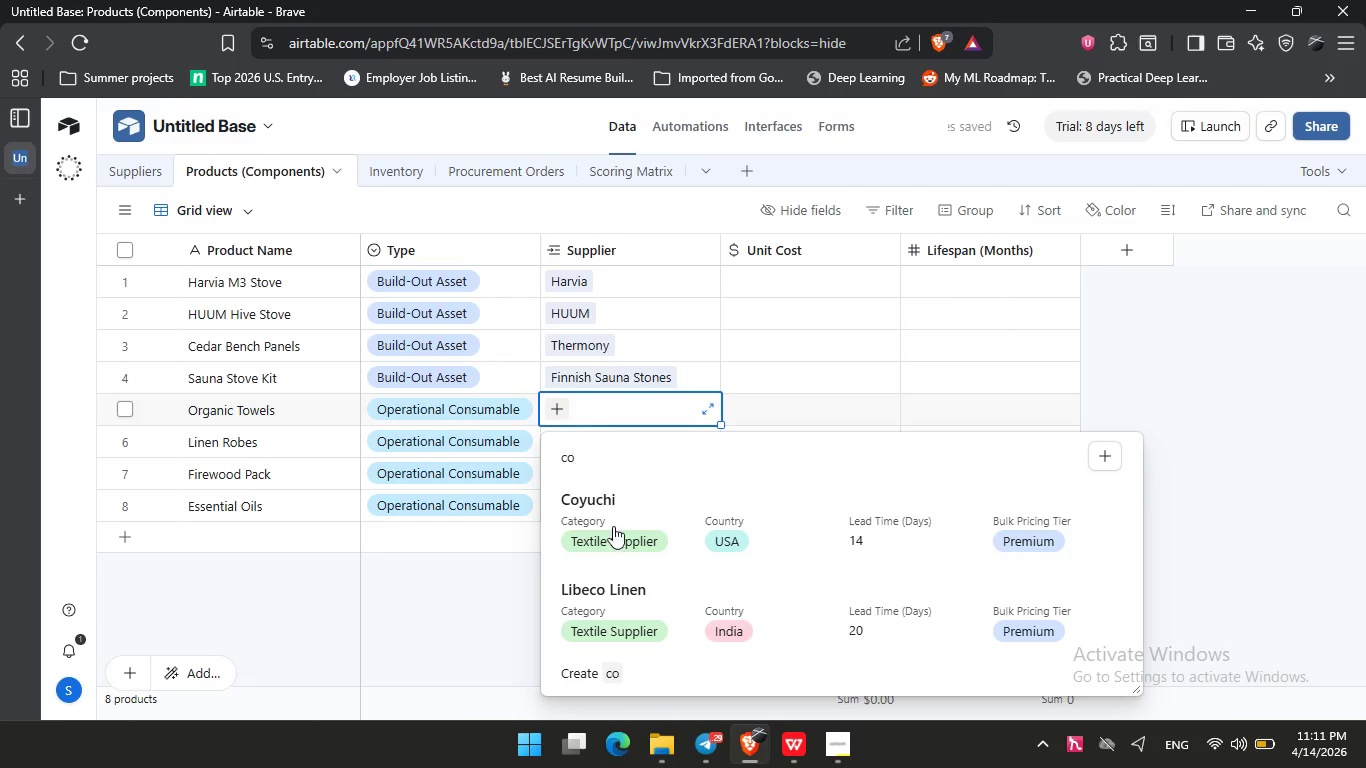 
left_click([632, 538])
 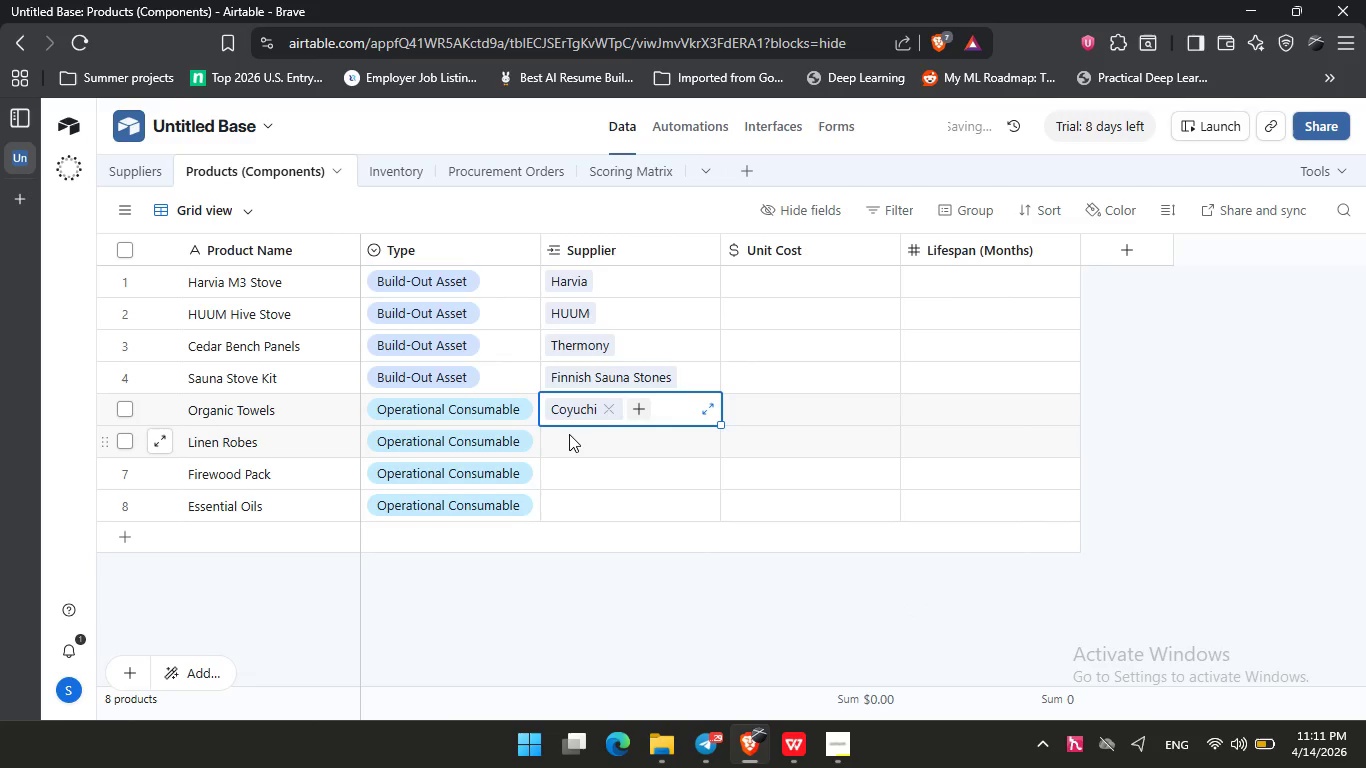 
left_click([567, 430])
 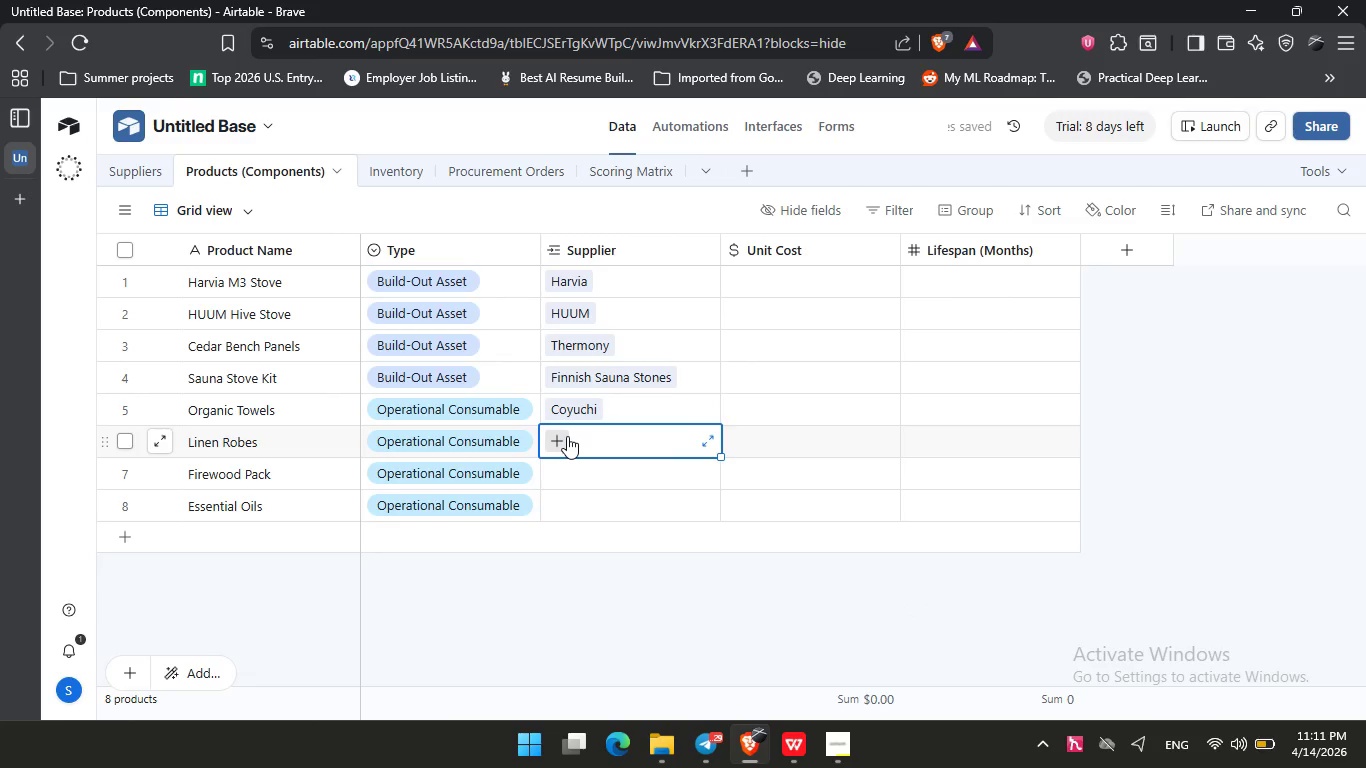 
left_click([567, 436])
 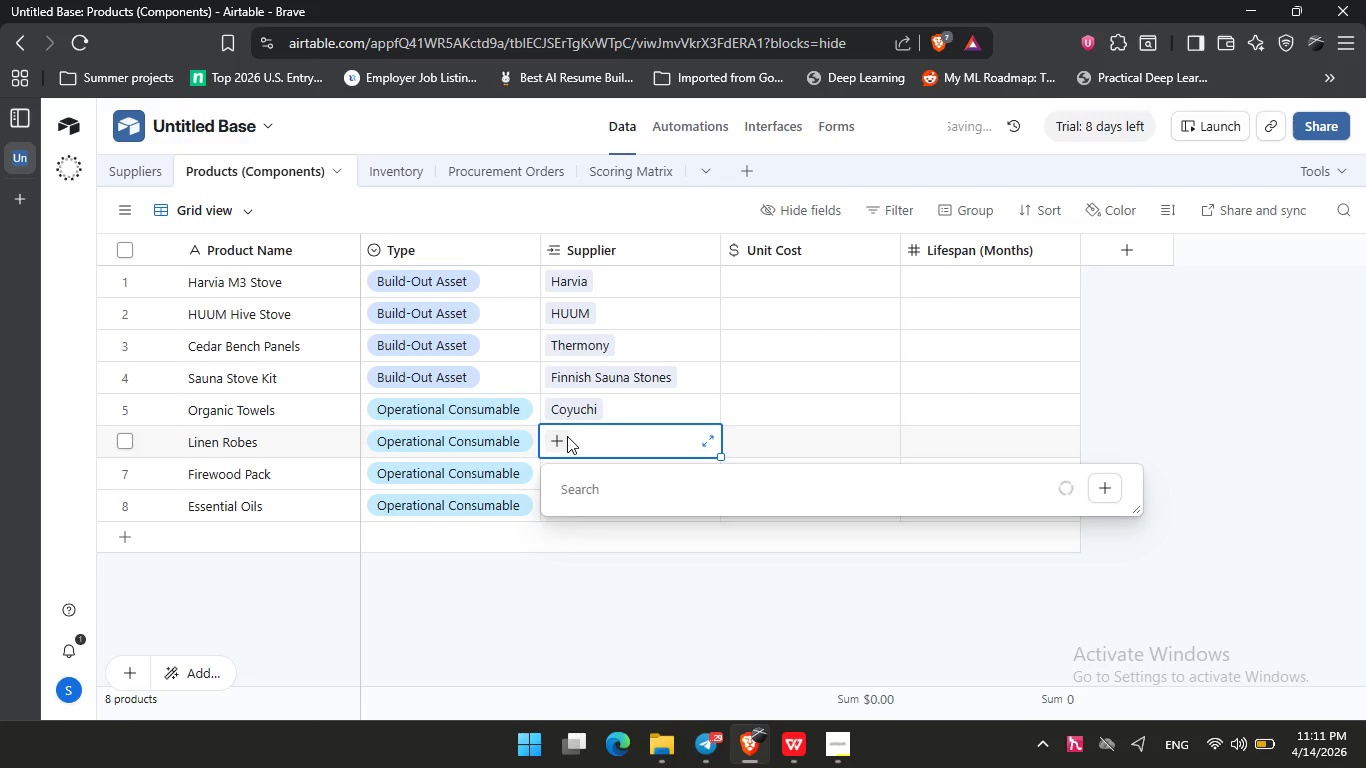 
type(lij)
key(Backspace)
type(b)
 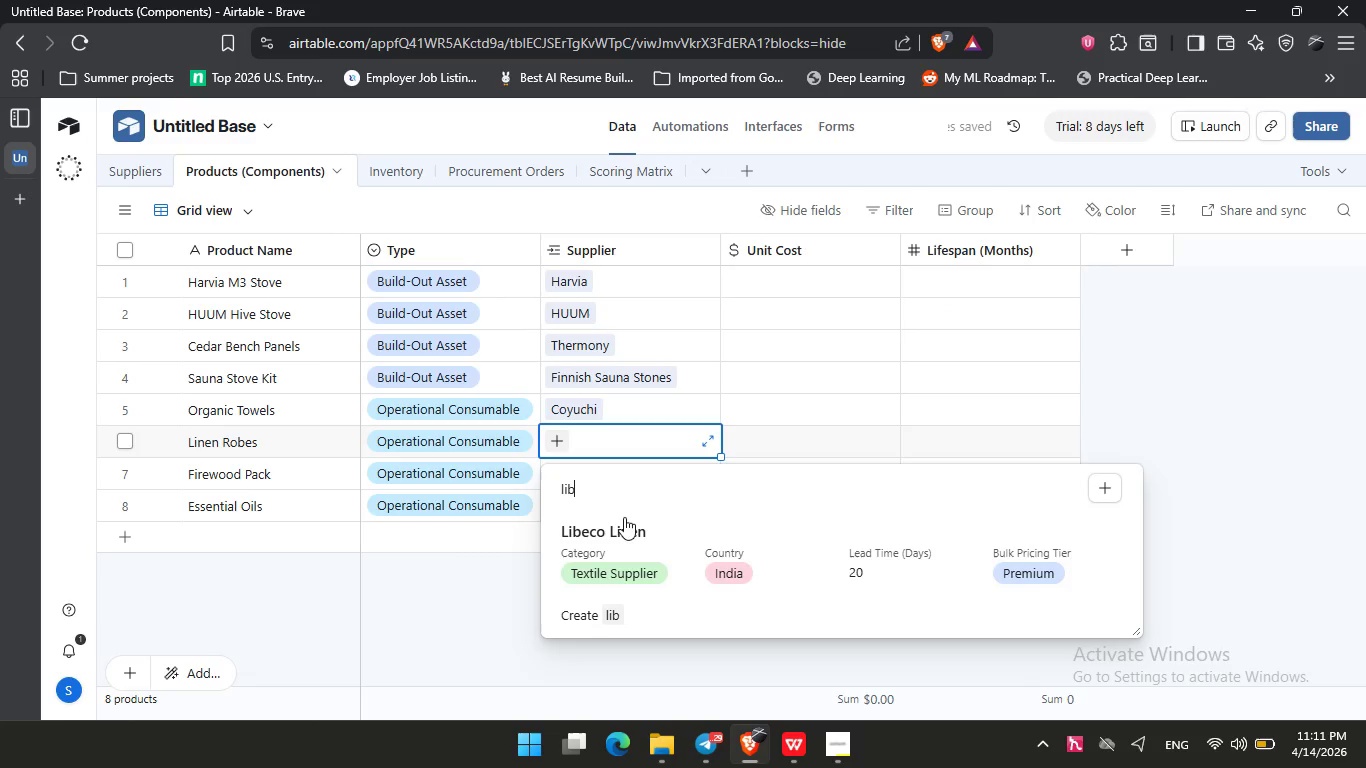 
left_click([630, 531])
 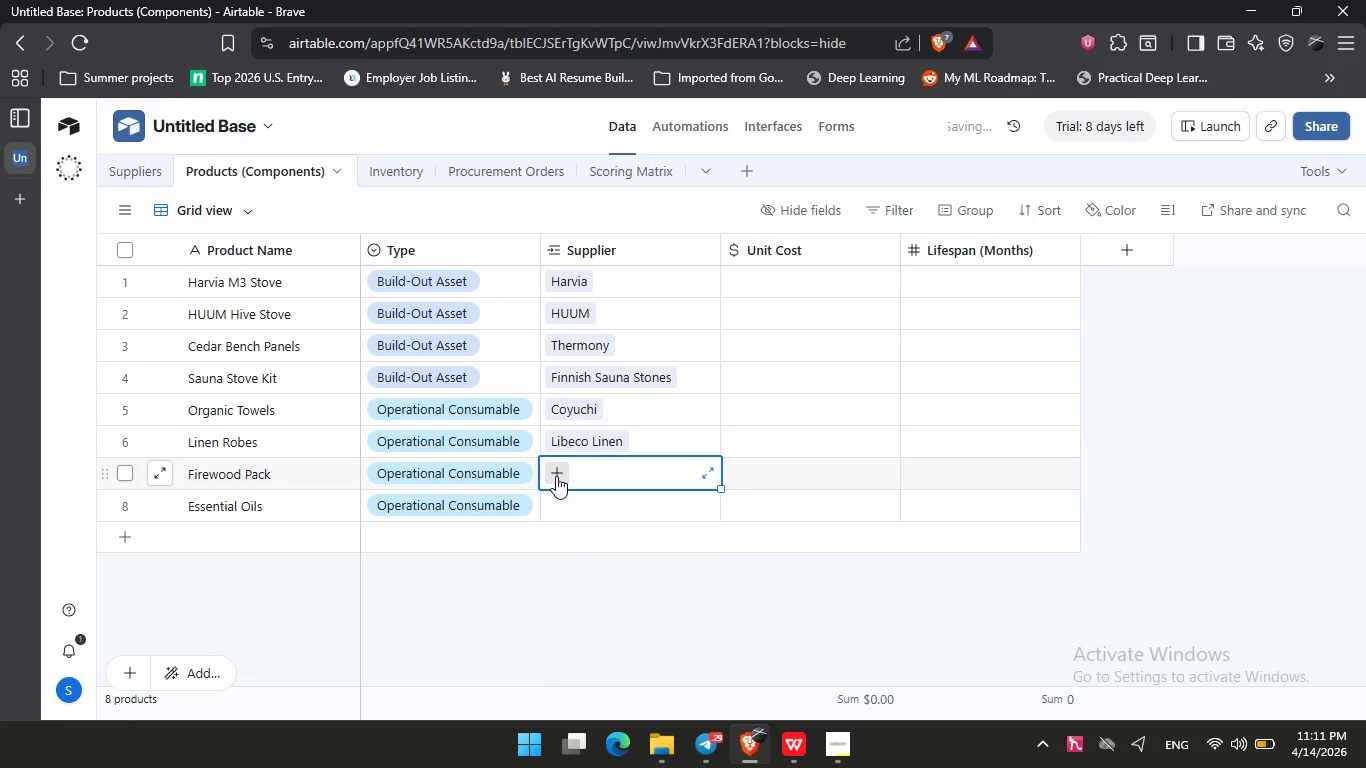 
left_click([556, 476])
 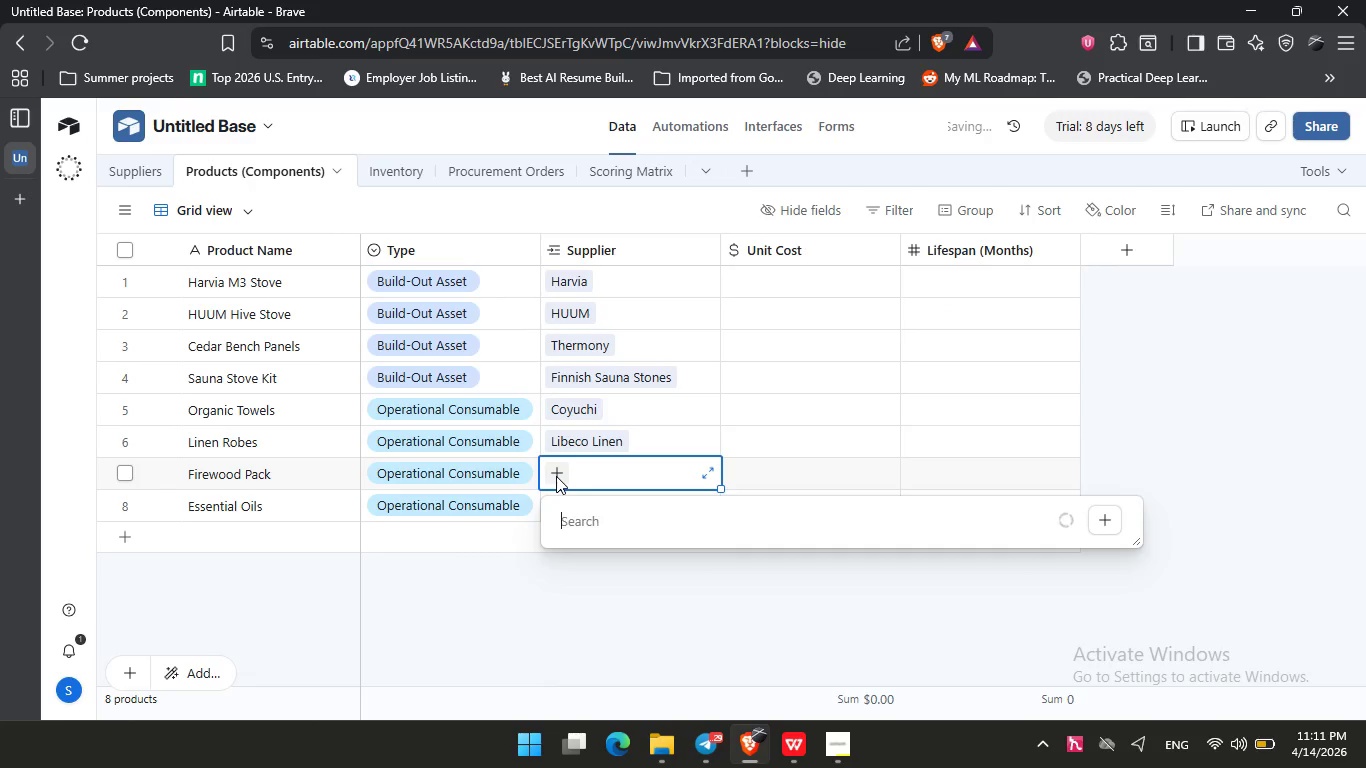 
type(bal)
 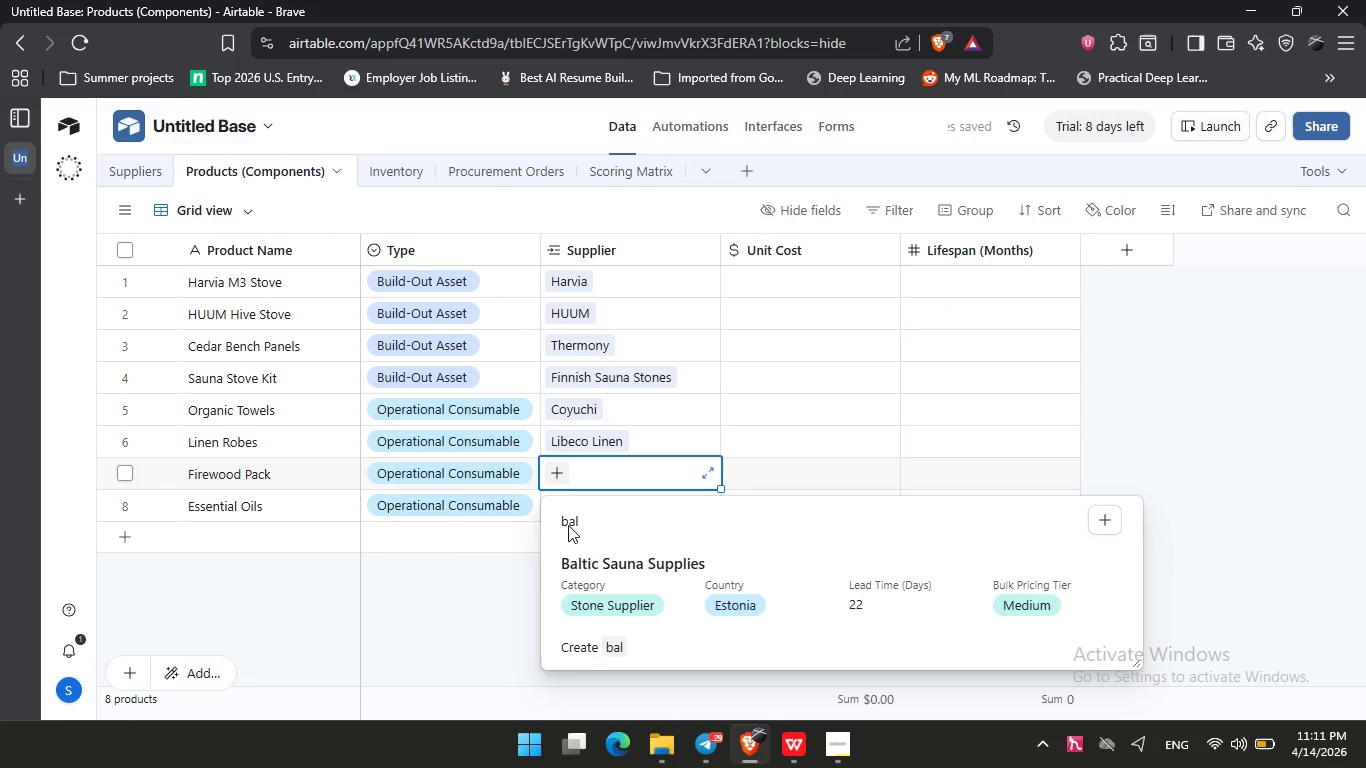 
left_click([653, 568])
 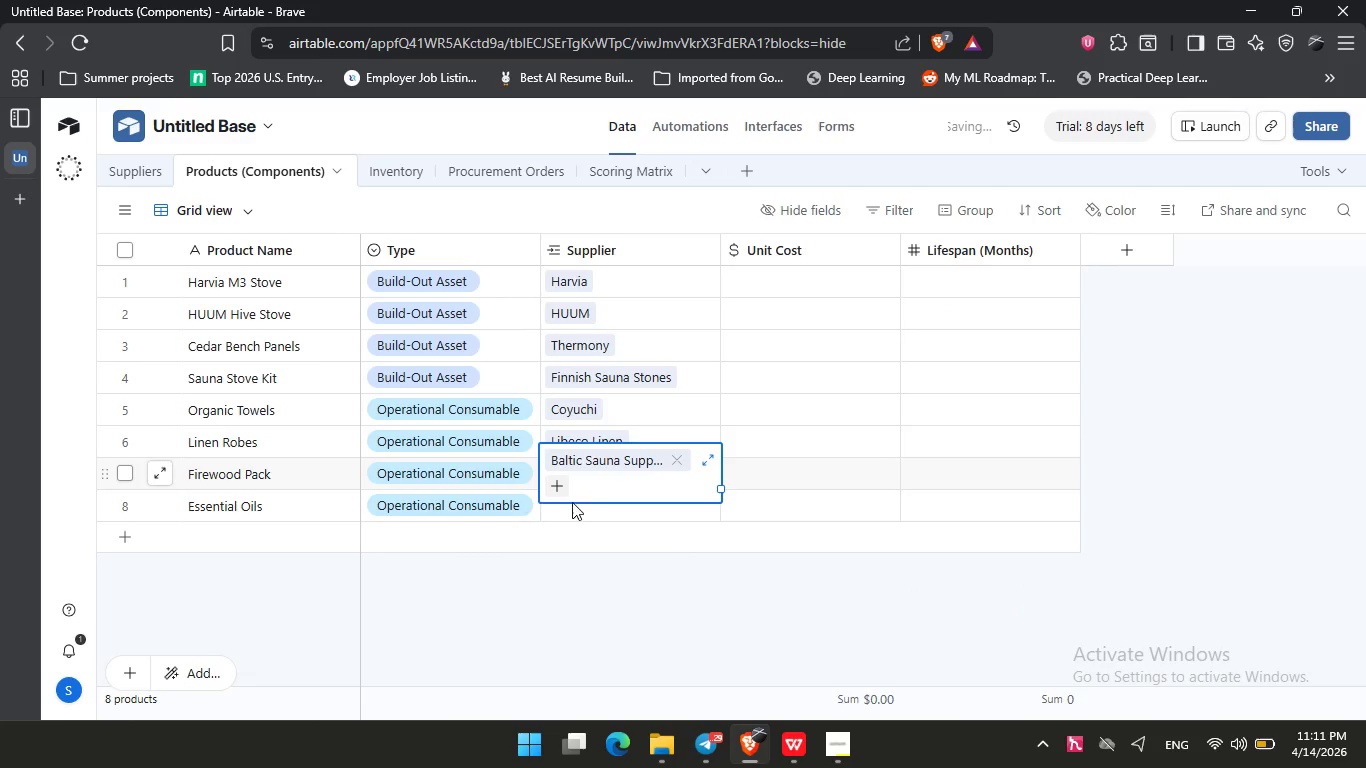 
left_click([577, 508])
 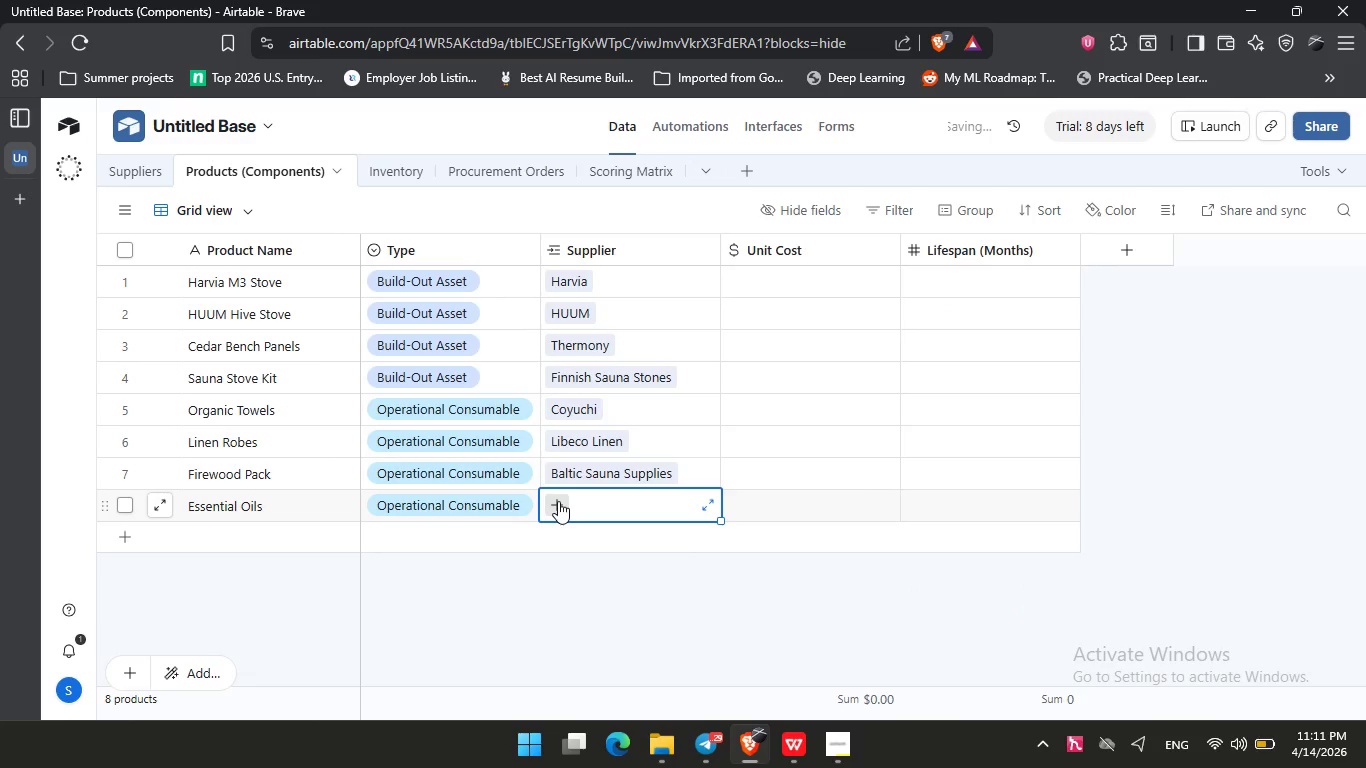 
left_click([558, 501])
 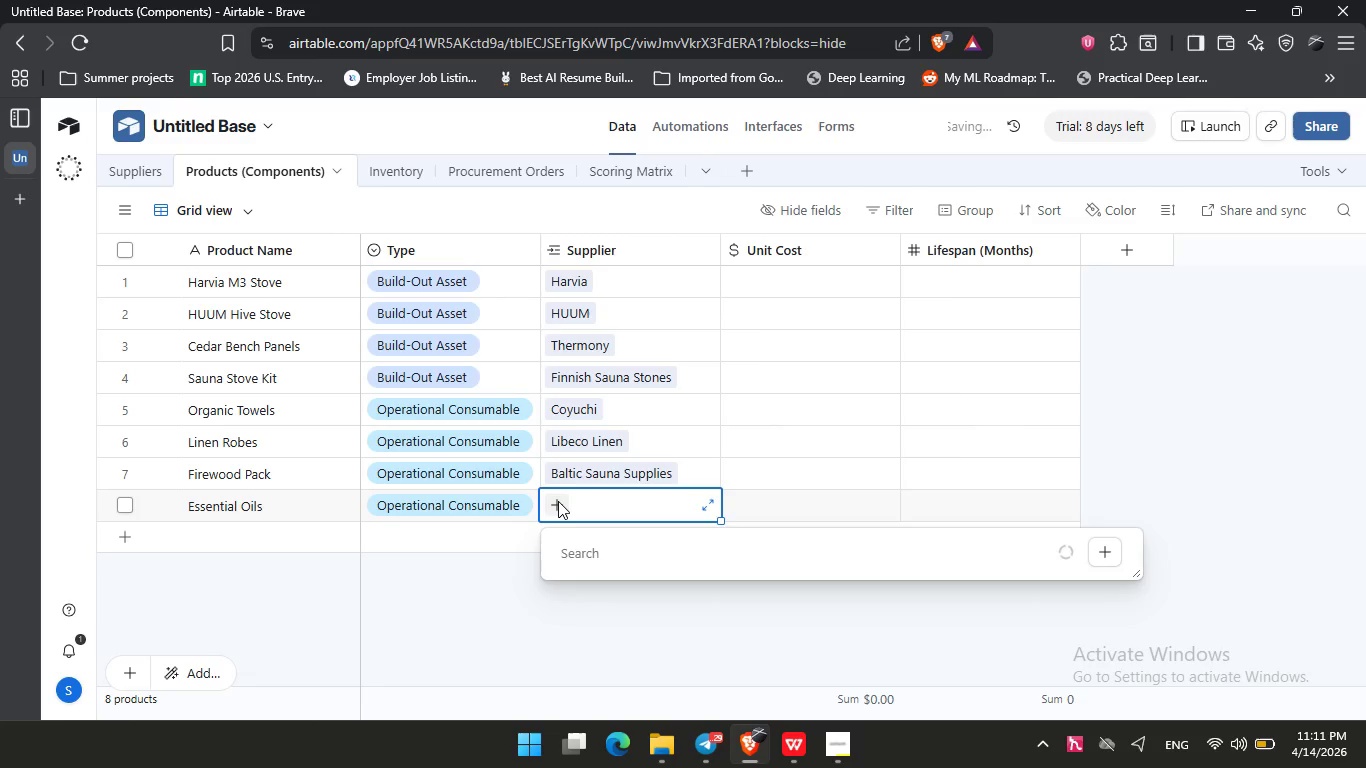 
type(raw)
 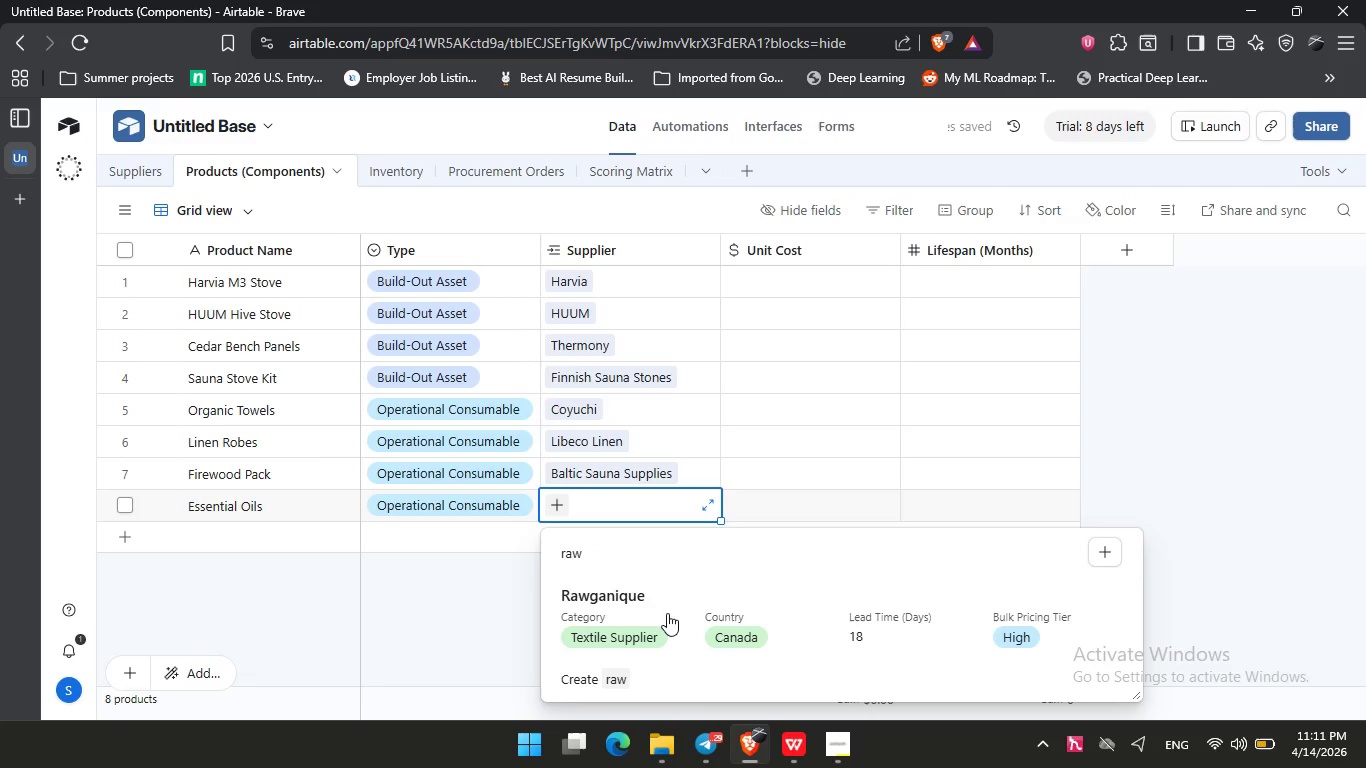 
left_click([667, 611])
 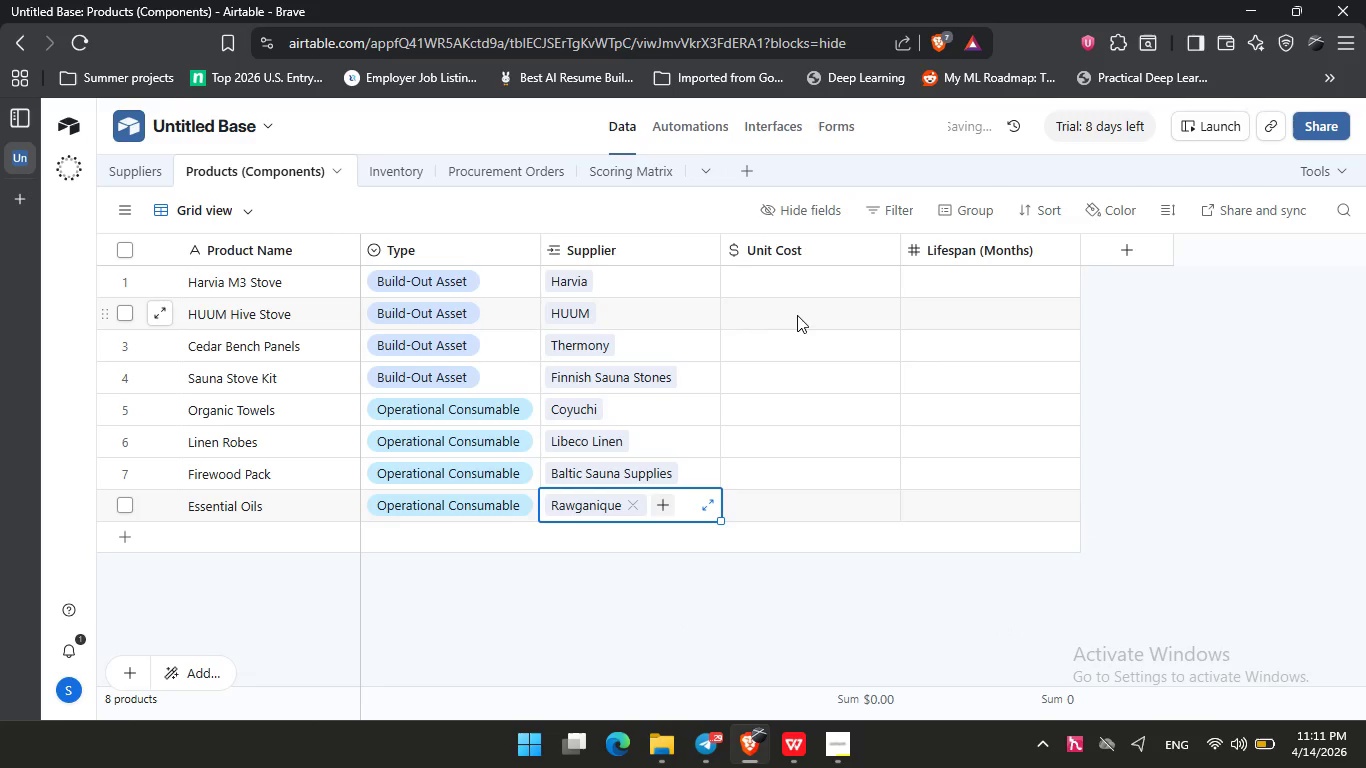 
left_click([789, 281])
 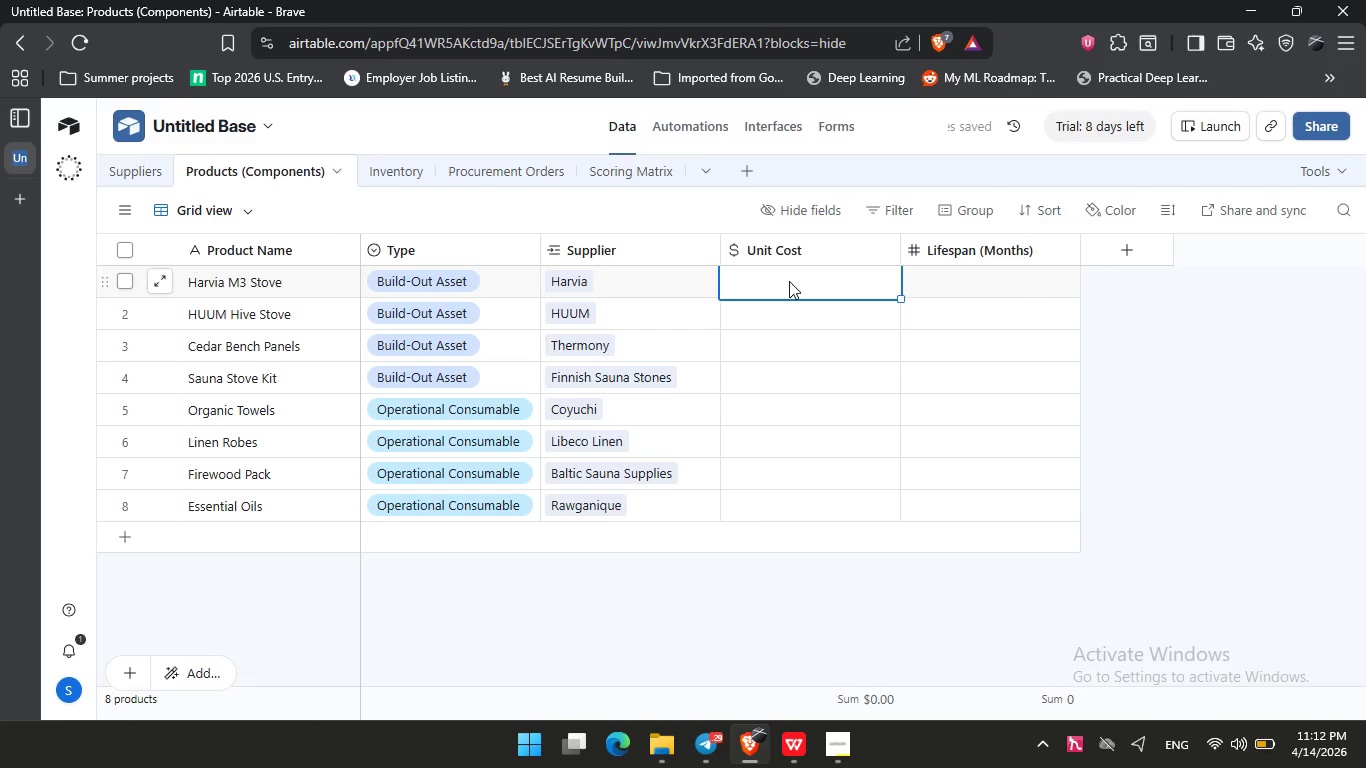 
scroll: coordinate [798, 323], scroll_direction: up, amount: 3.0
 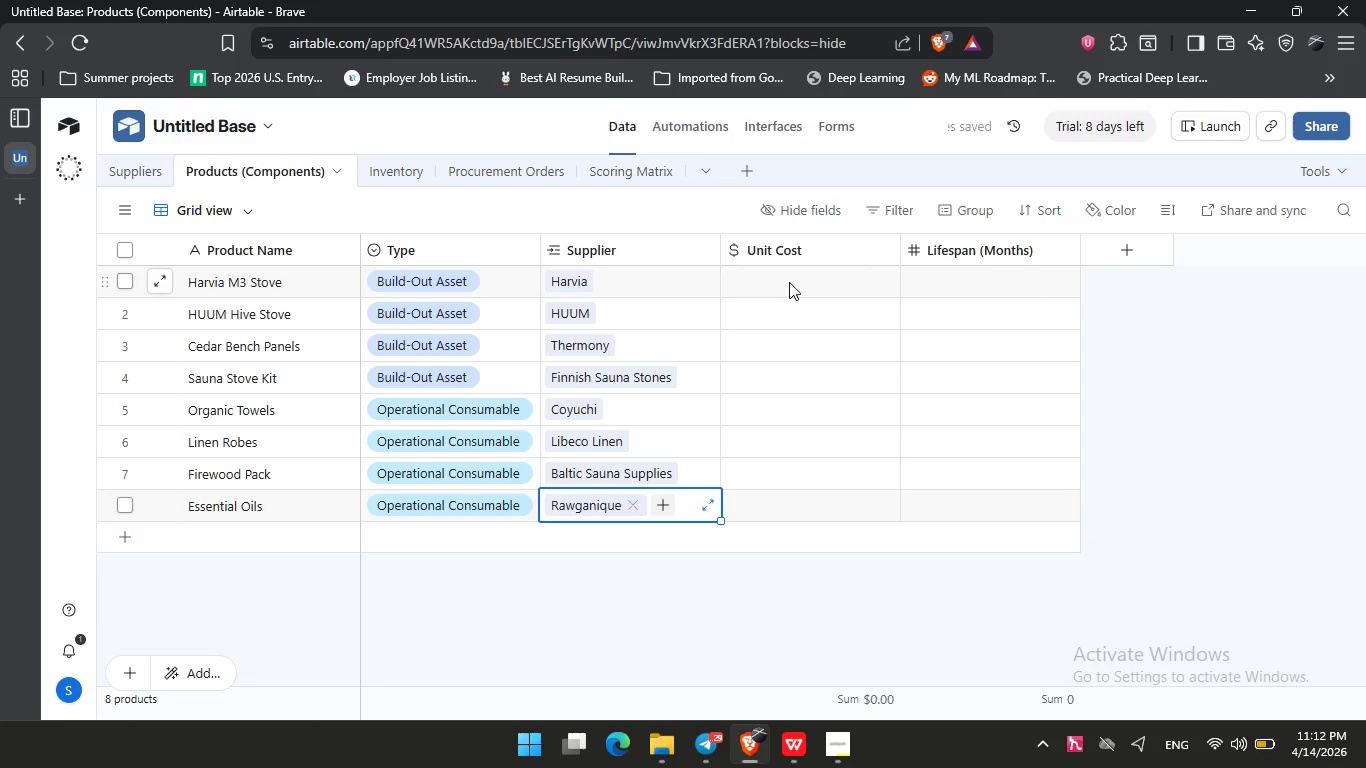 
key(Numpad1)
 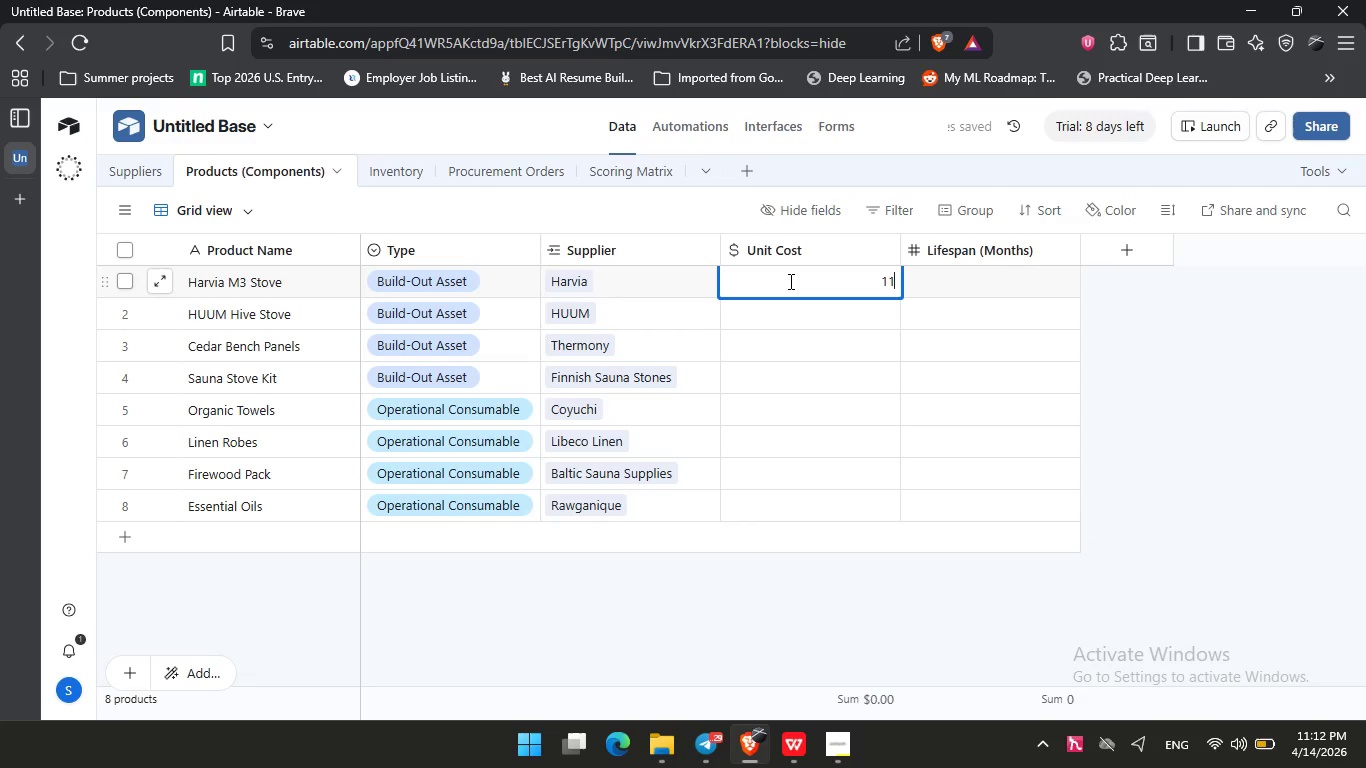 
key(Numpad1)
 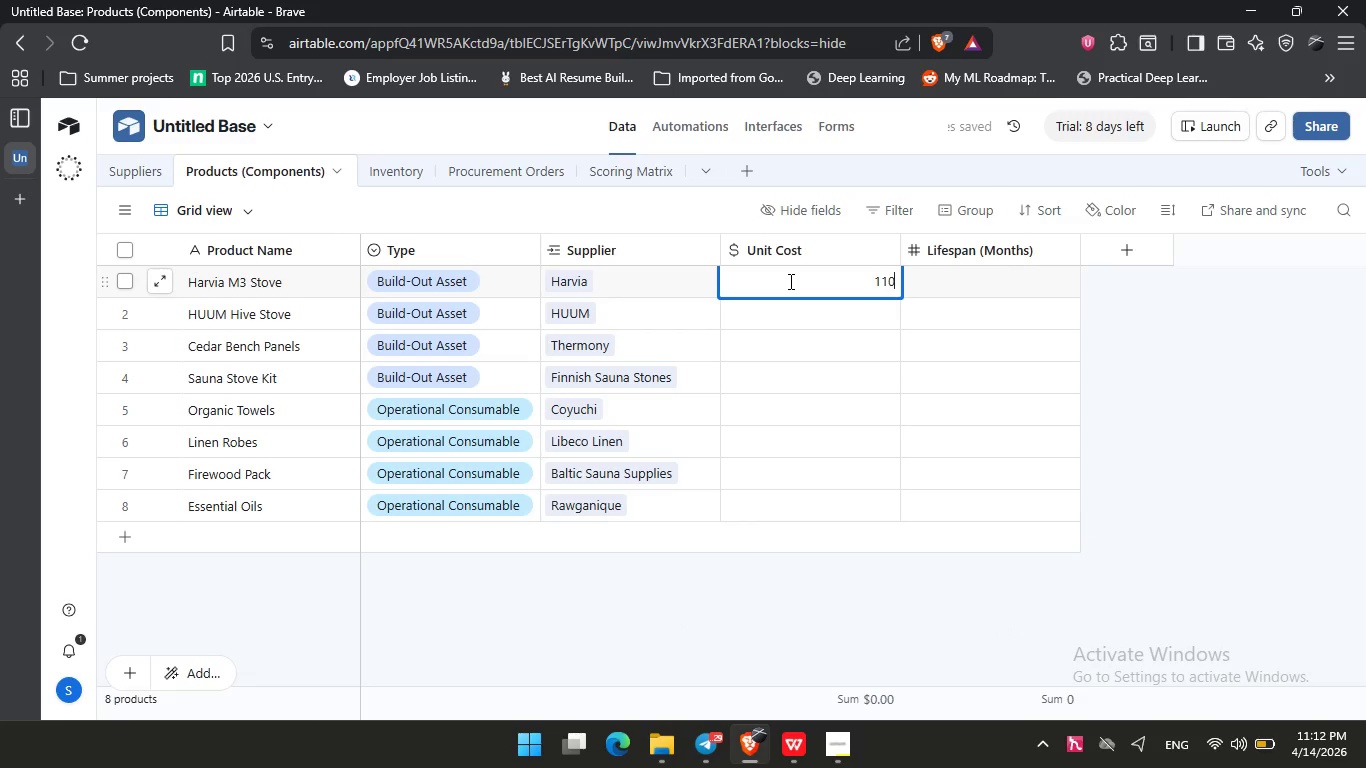 
key(Numpad0)
 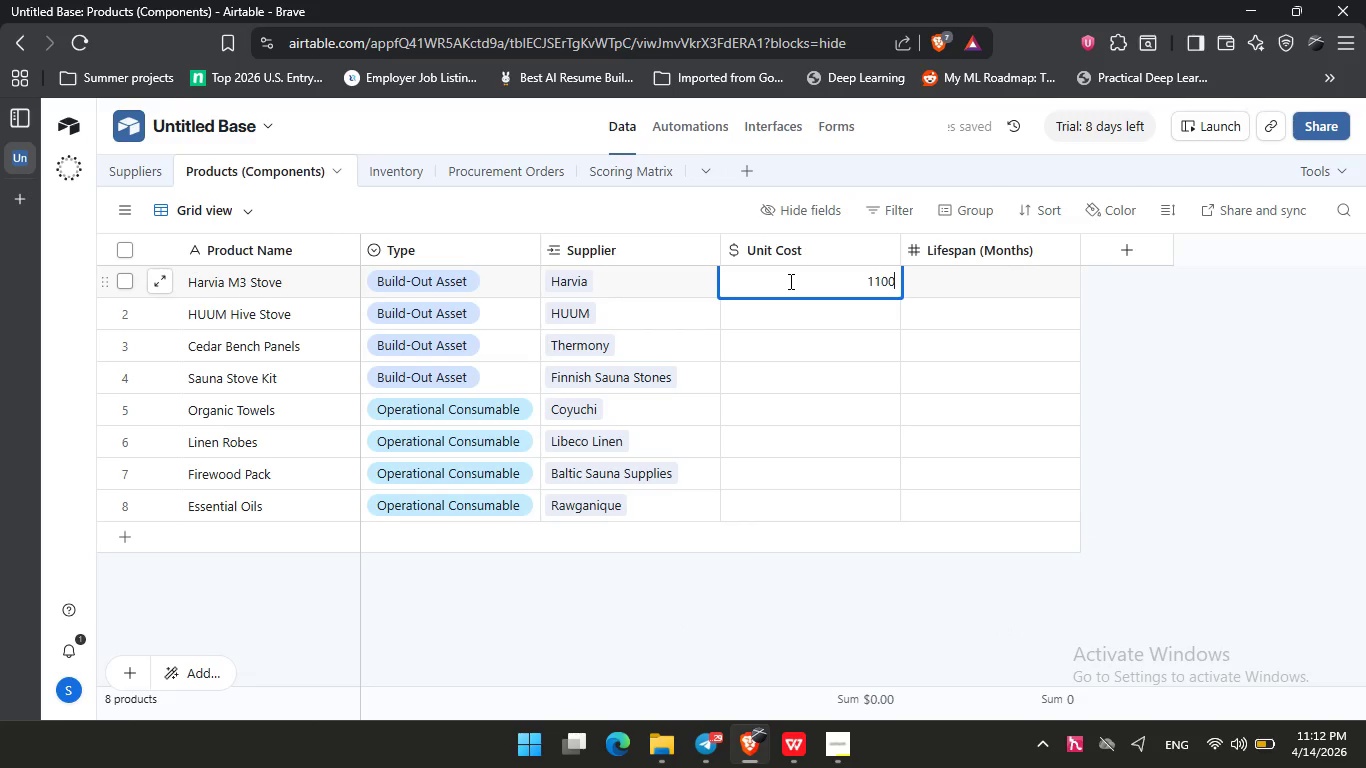 
key(Numpad0)
 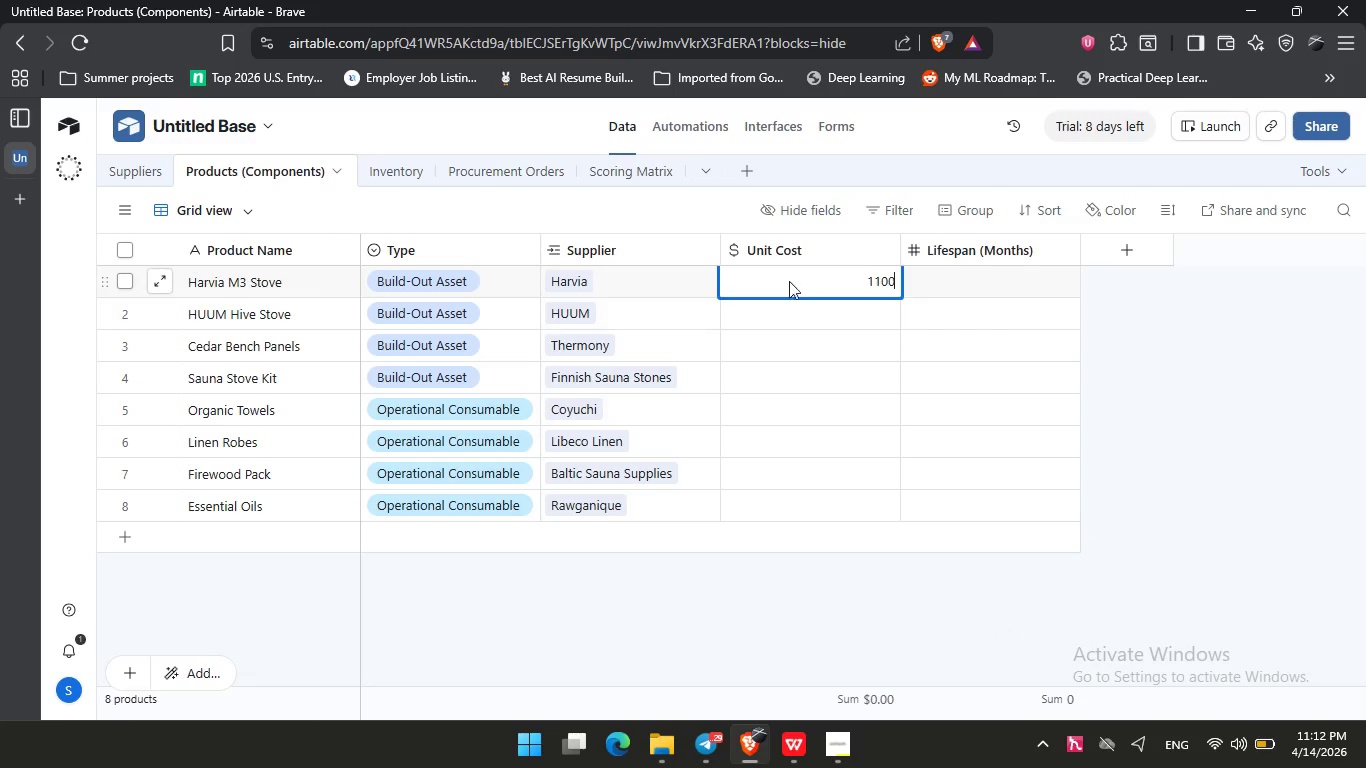 
key(NumpadEnter)
 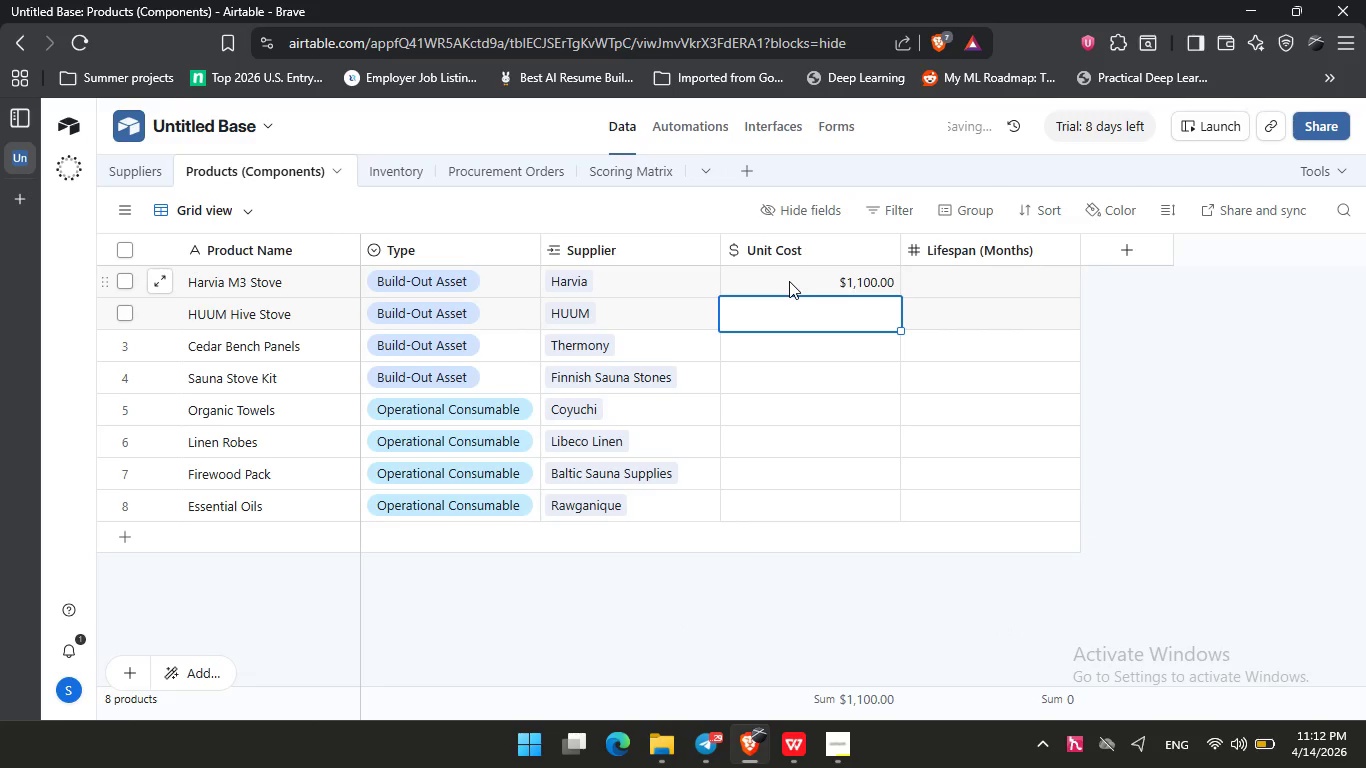 
key(Numpad1)
 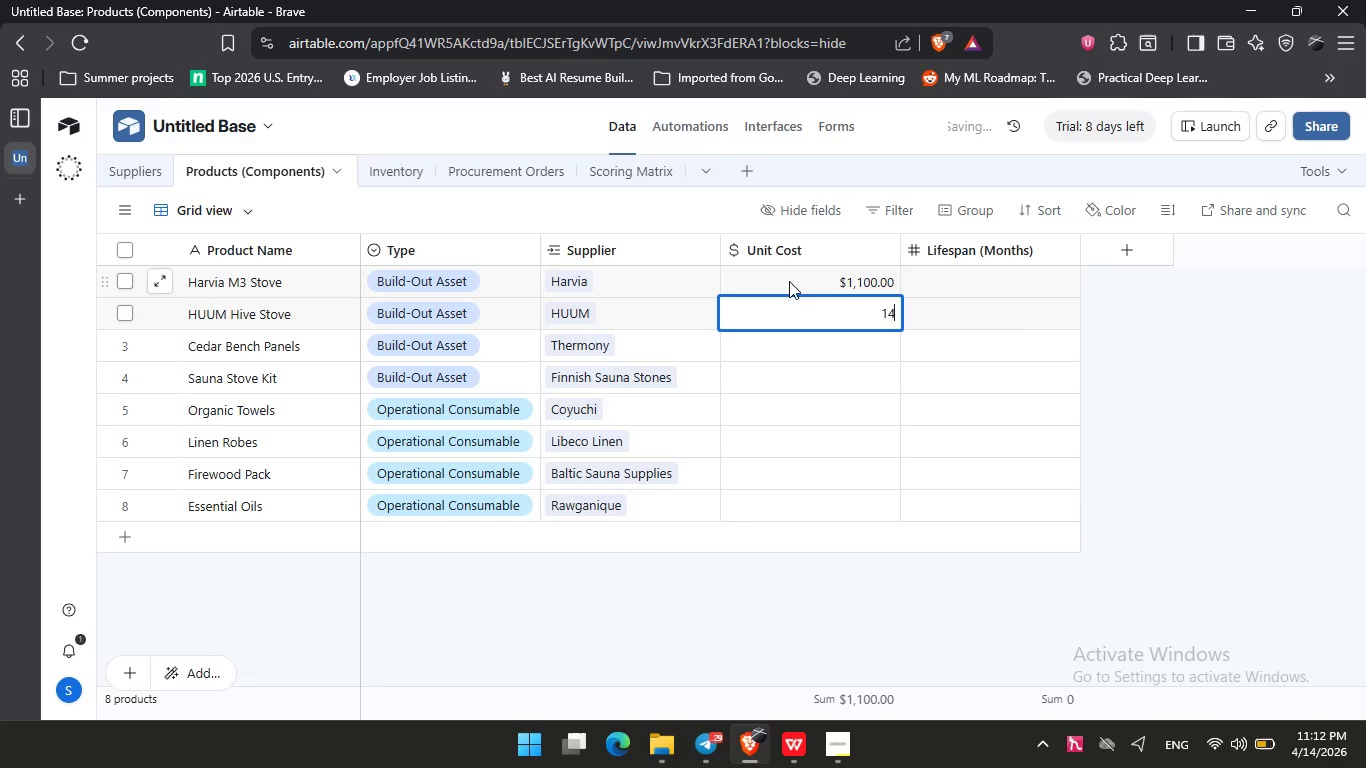 
key(Numpad4)
 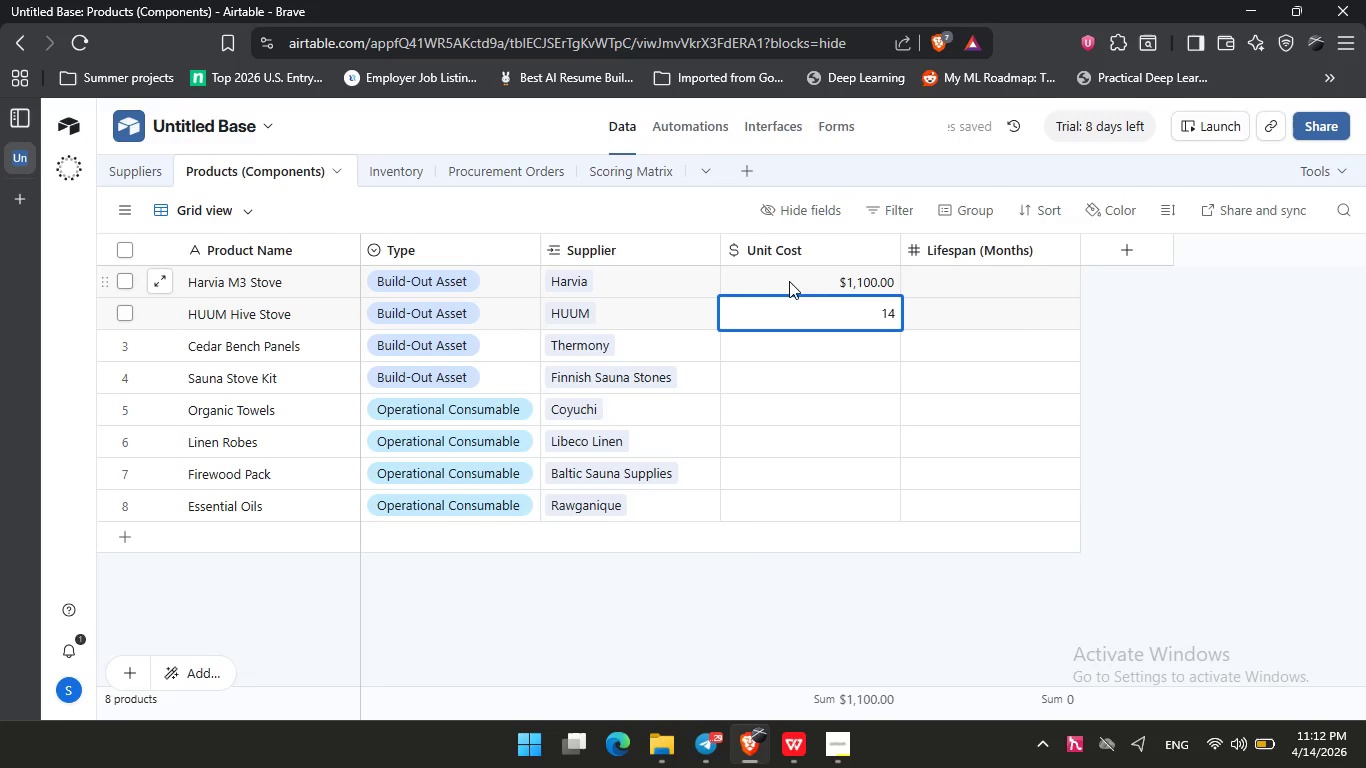 
key(Numpad0)
 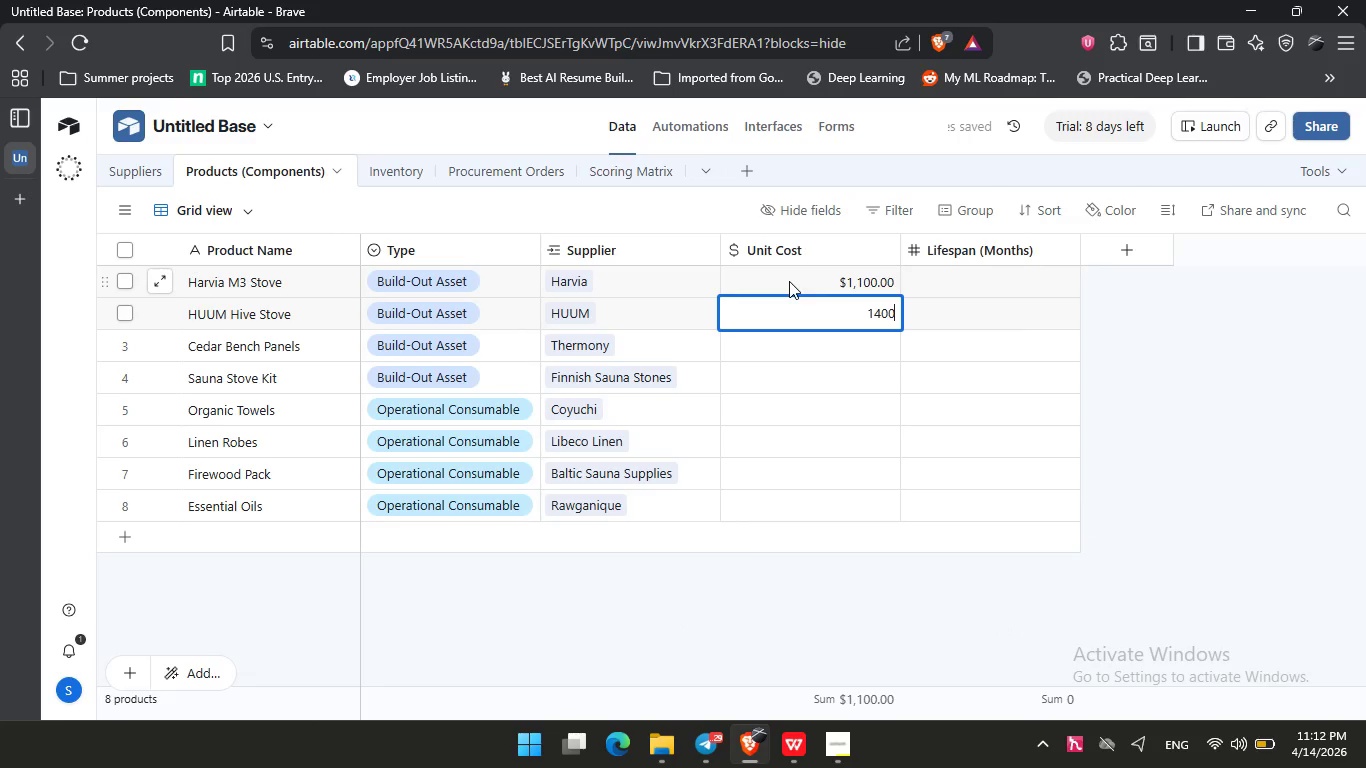 
key(Numpad0)
 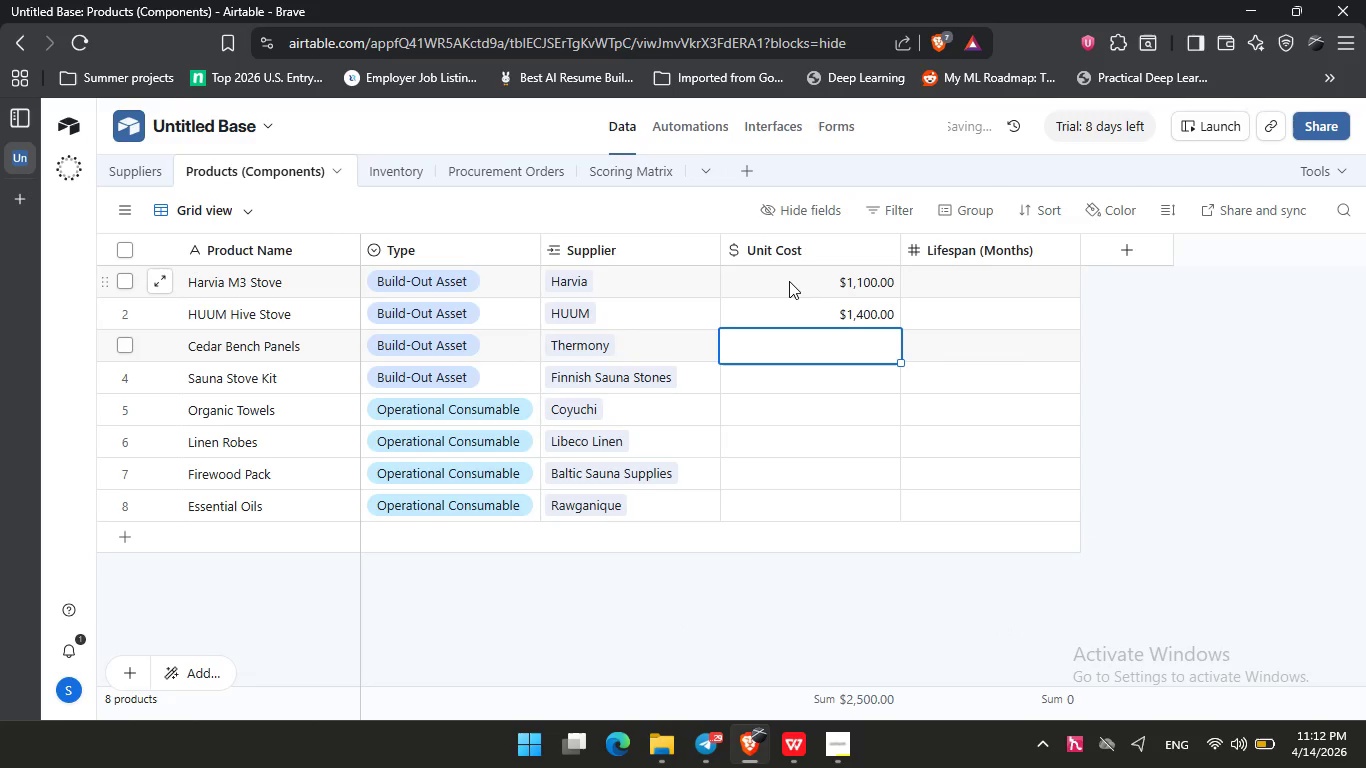 
key(NumpadEnter)
 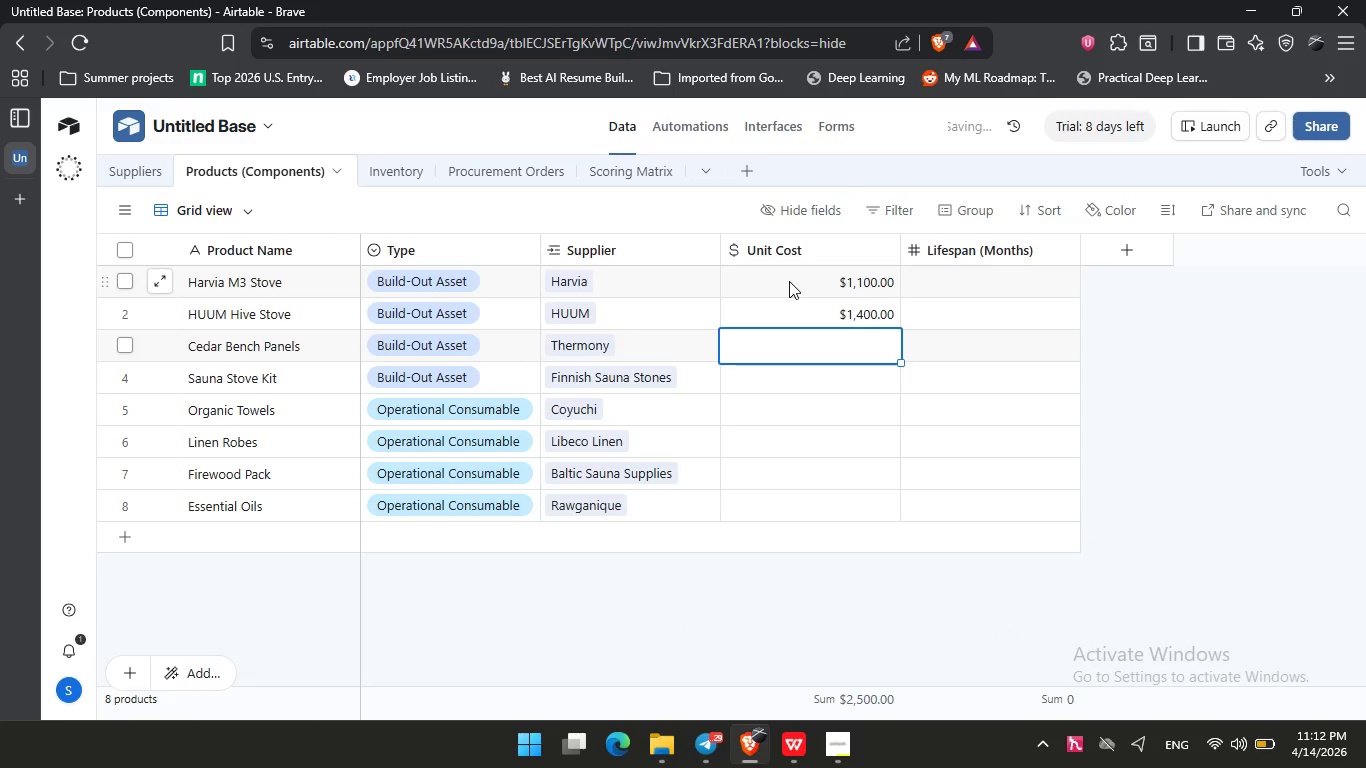 
key(Numpad6)
 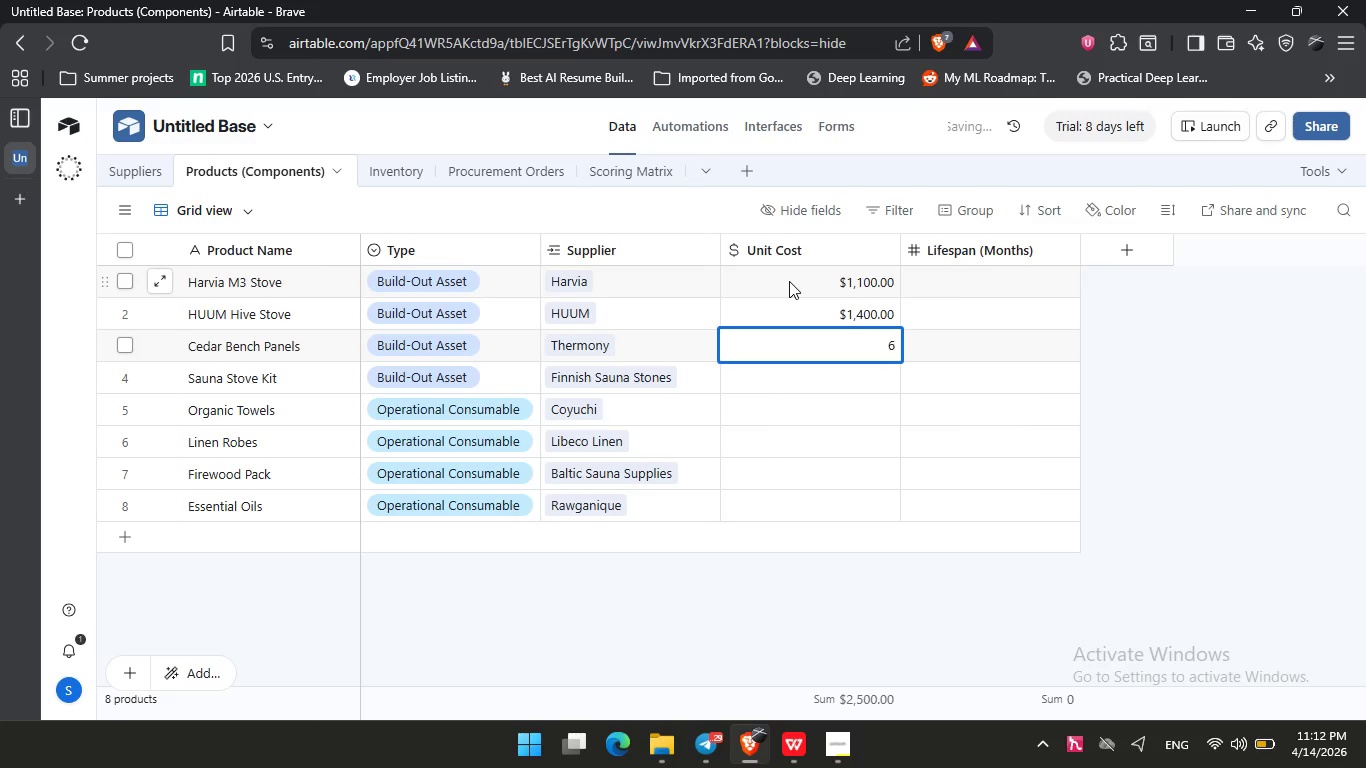 
key(Backspace)
 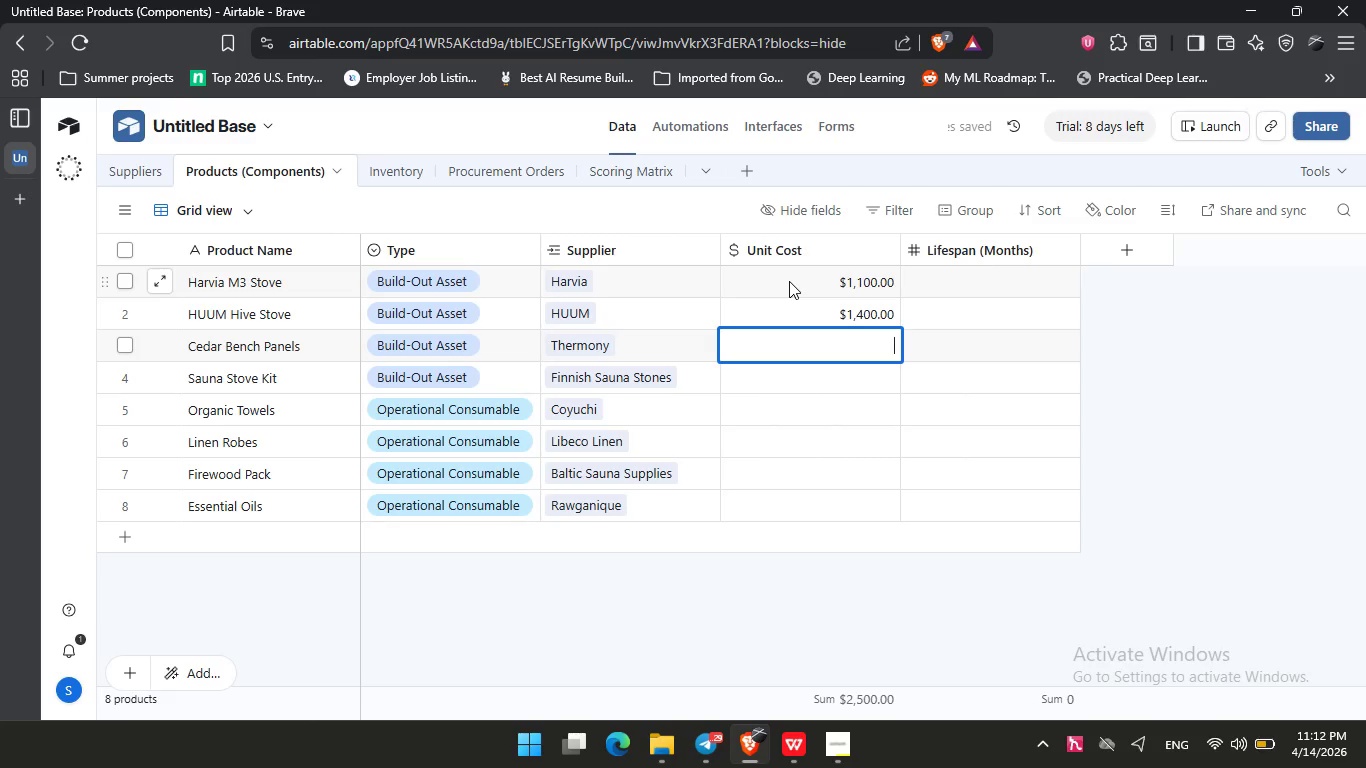 
key(Numpad9)
 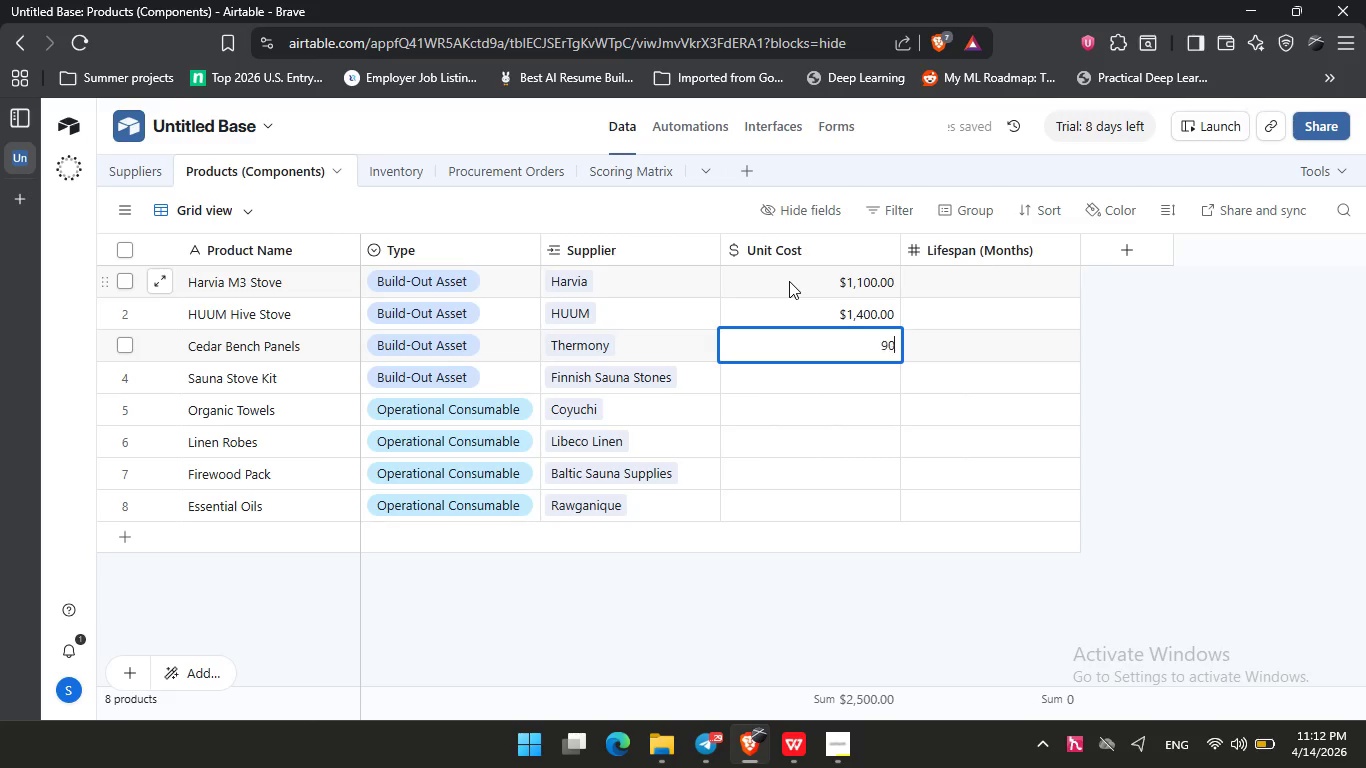 
key(Numpad0)
 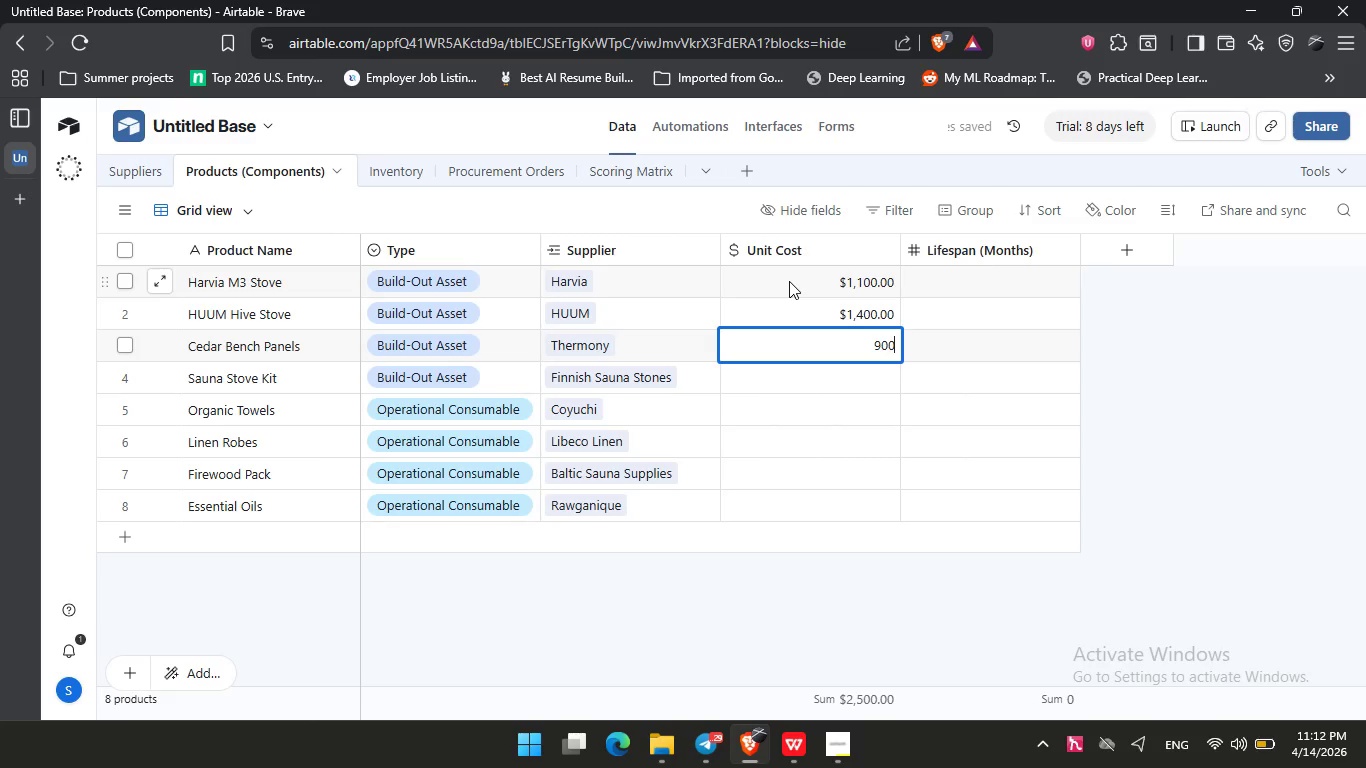 
key(Numpad0)
 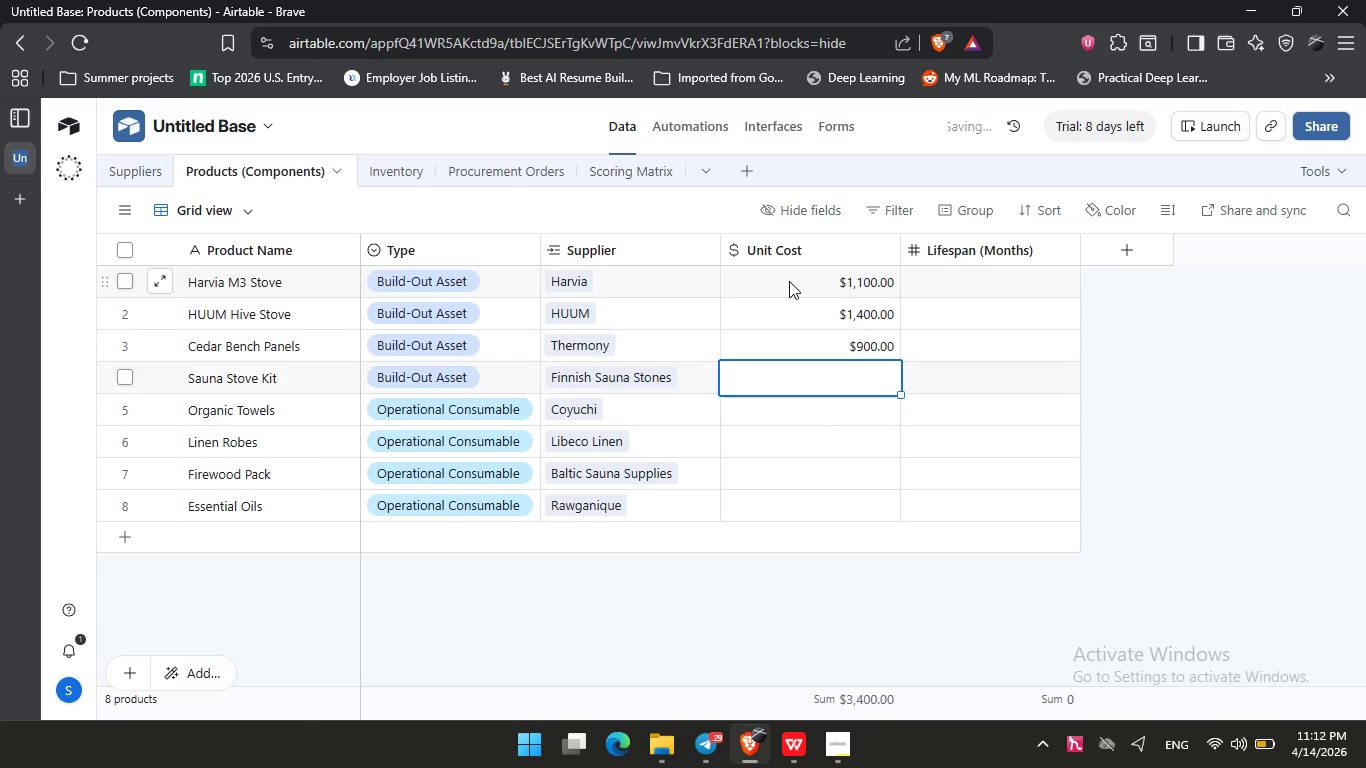 
key(NumpadEnter)
 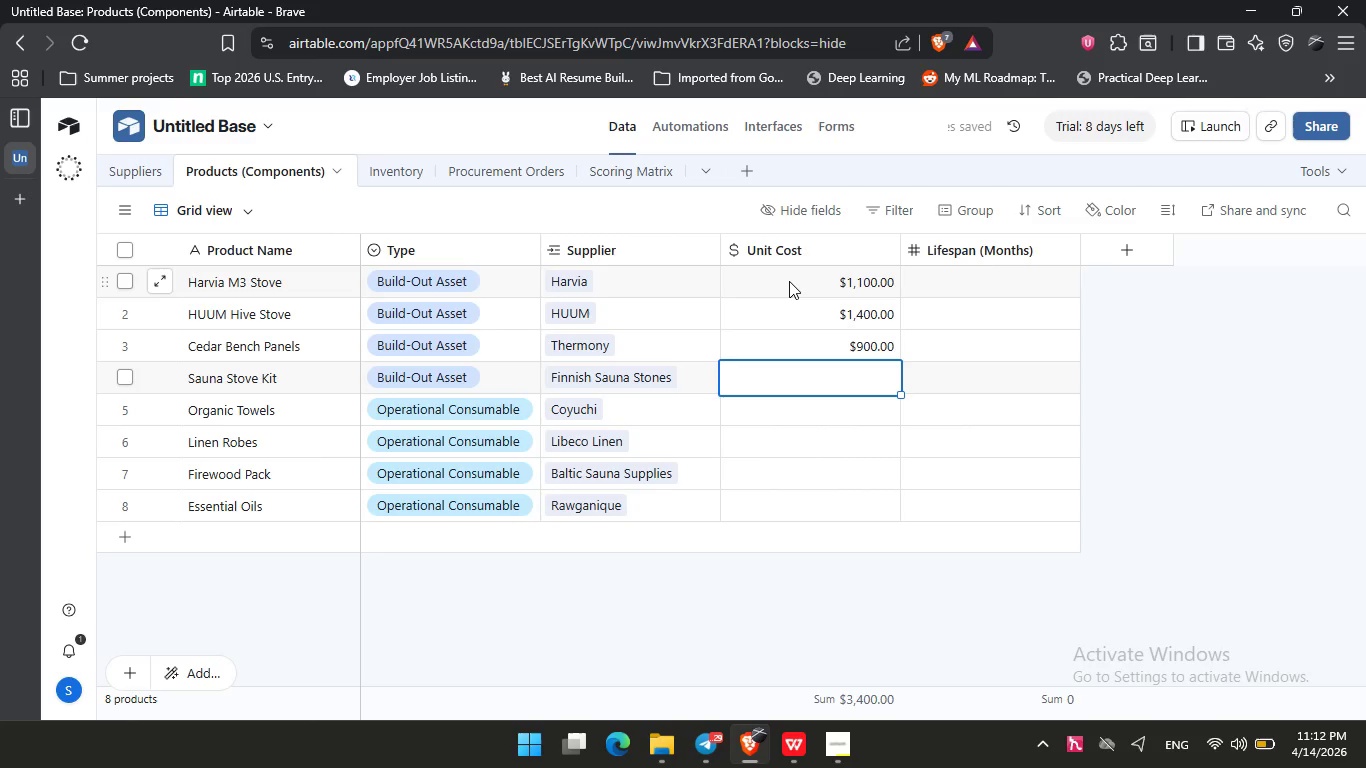 
key(Numpad2)
 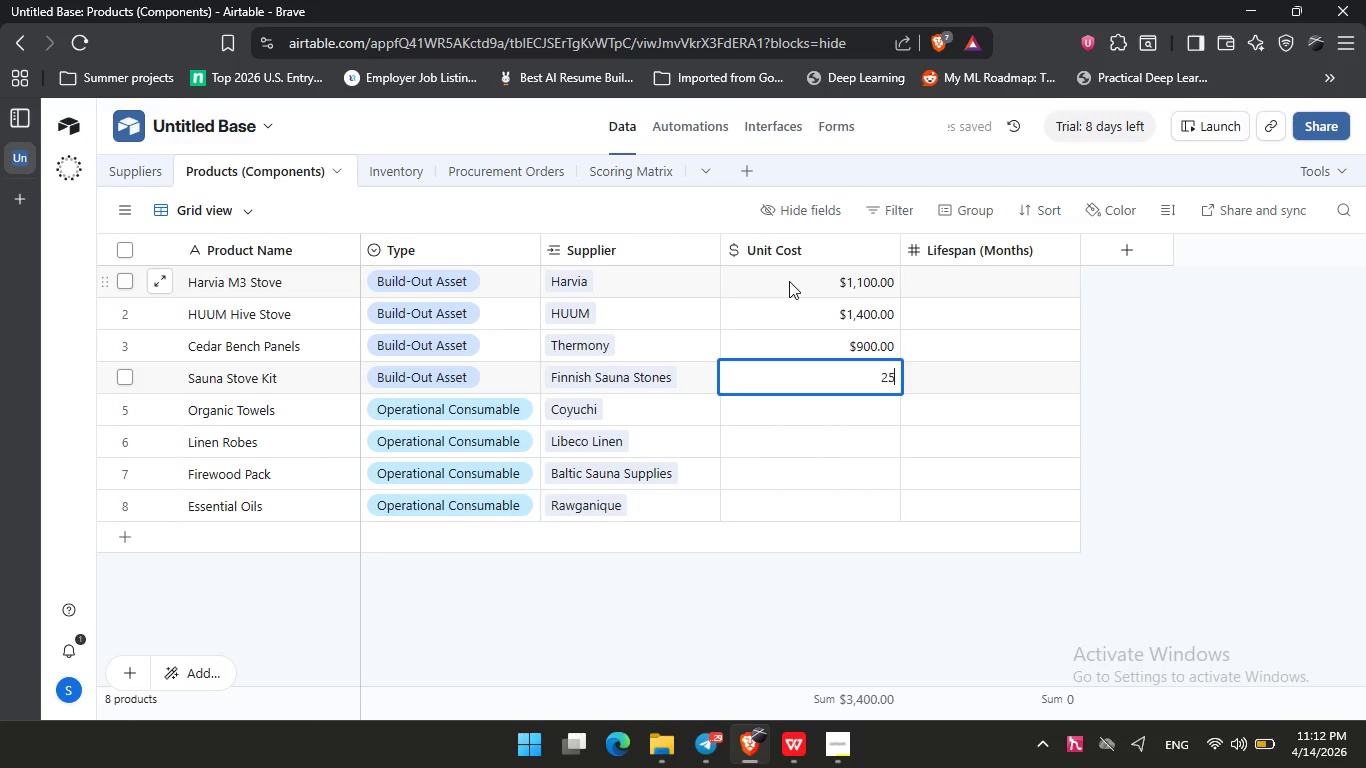 
key(Numpad5)
 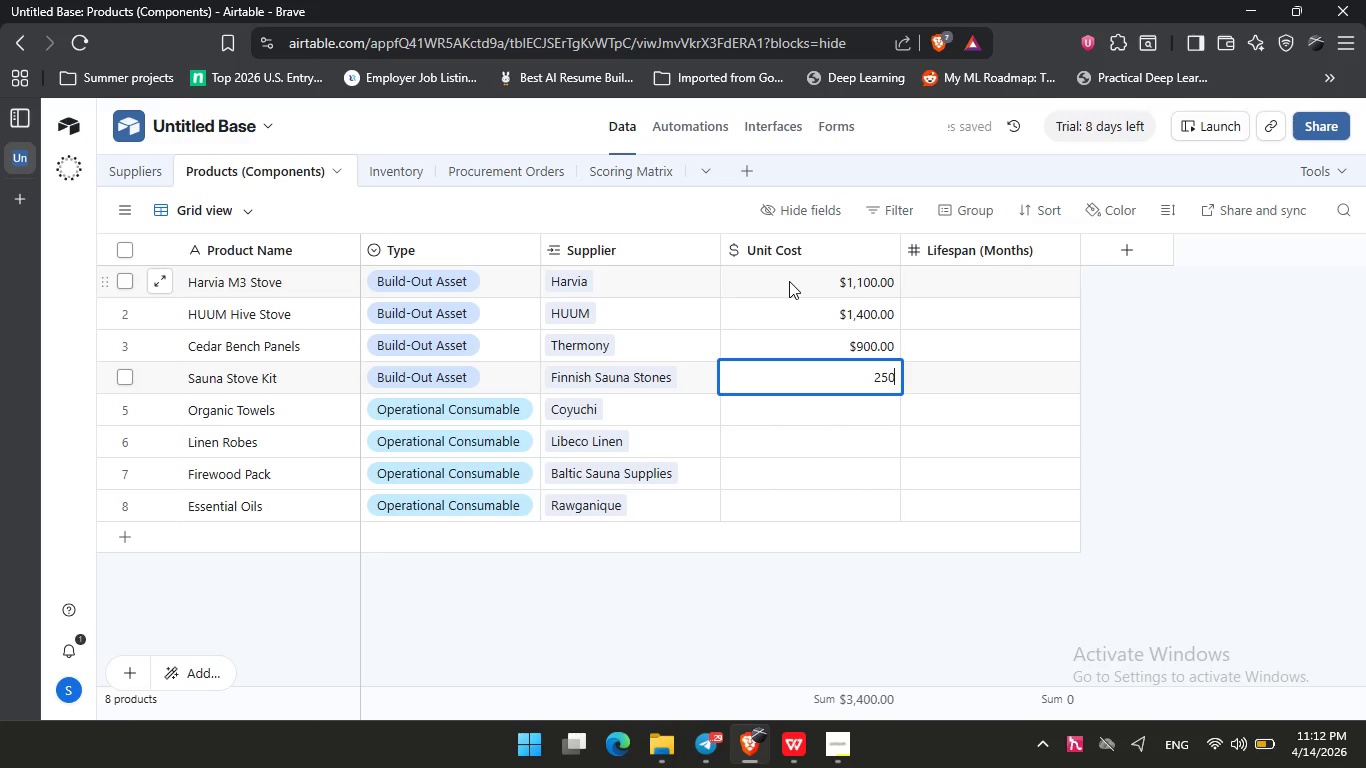 
key(Numpad0)
 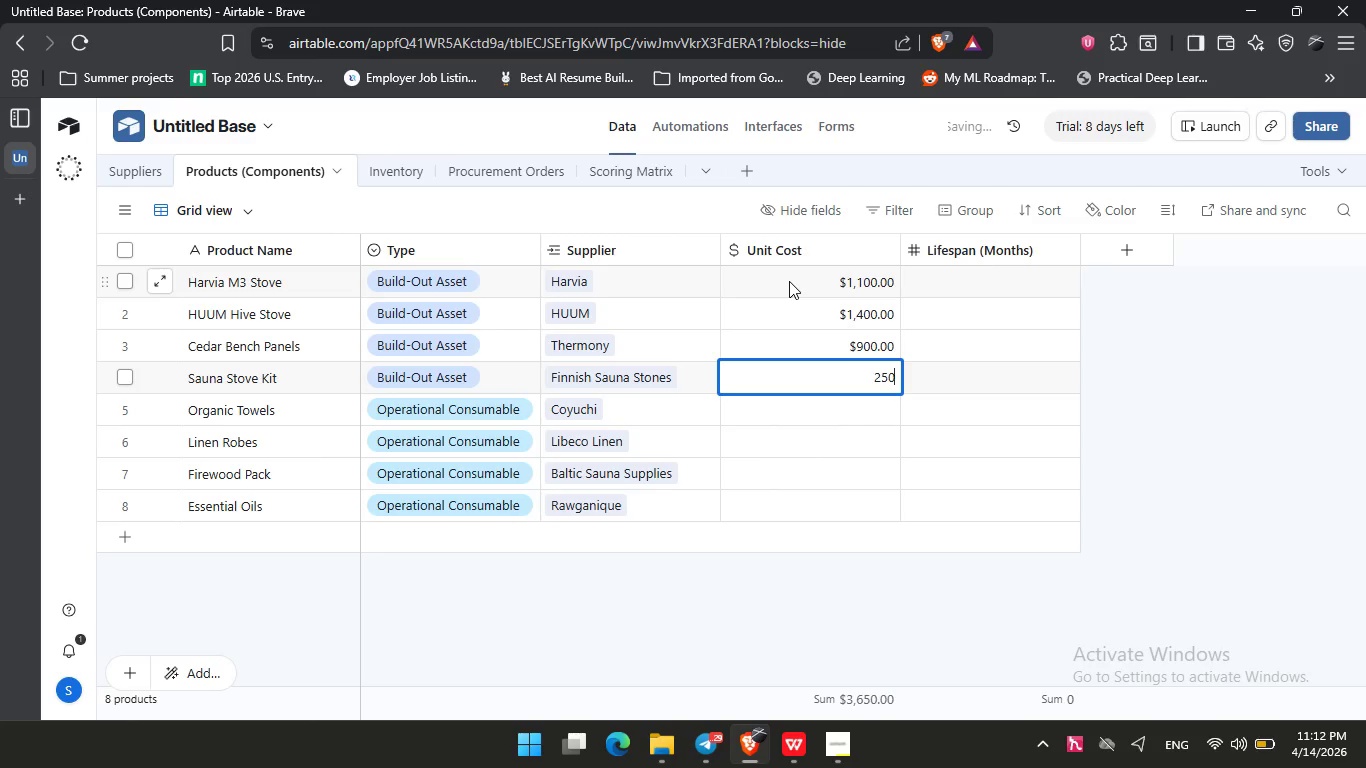 
key(NumpadEnter)
 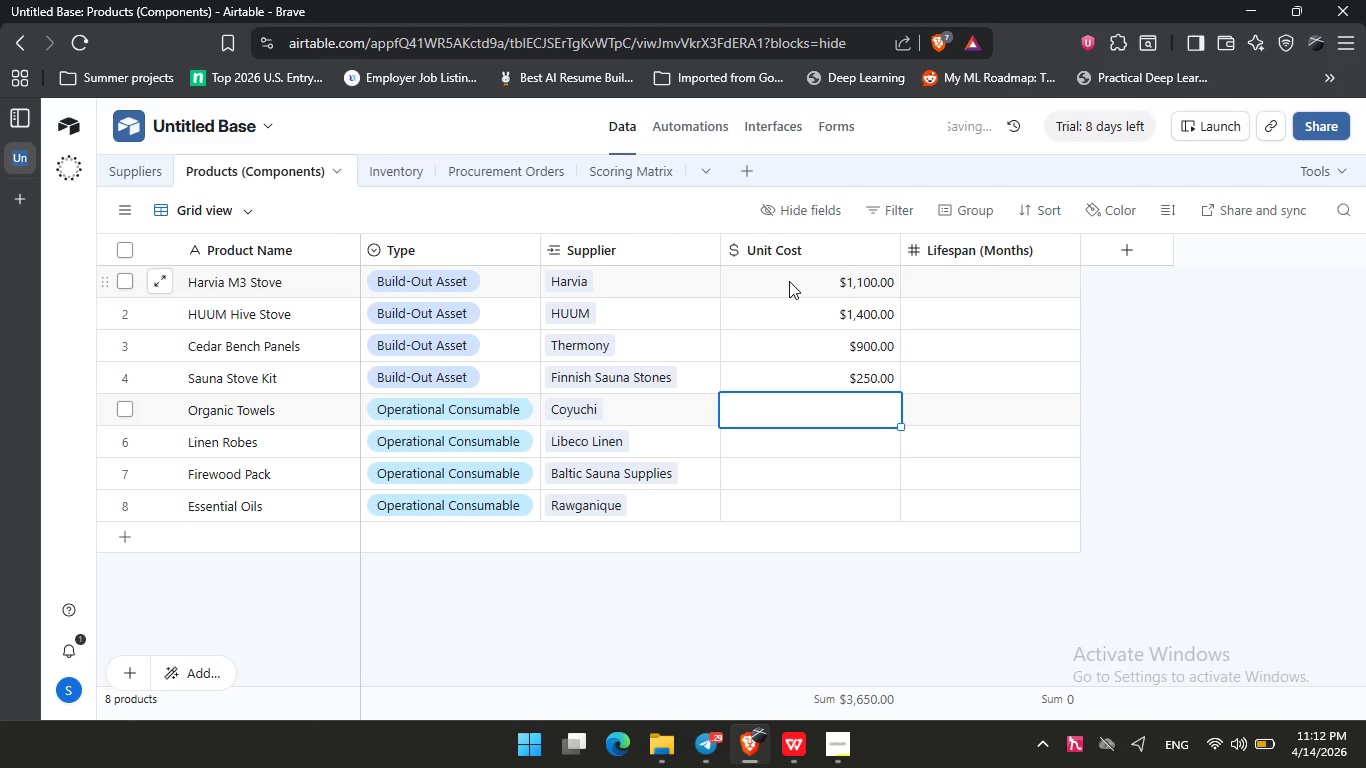 
key(Numpad6)
 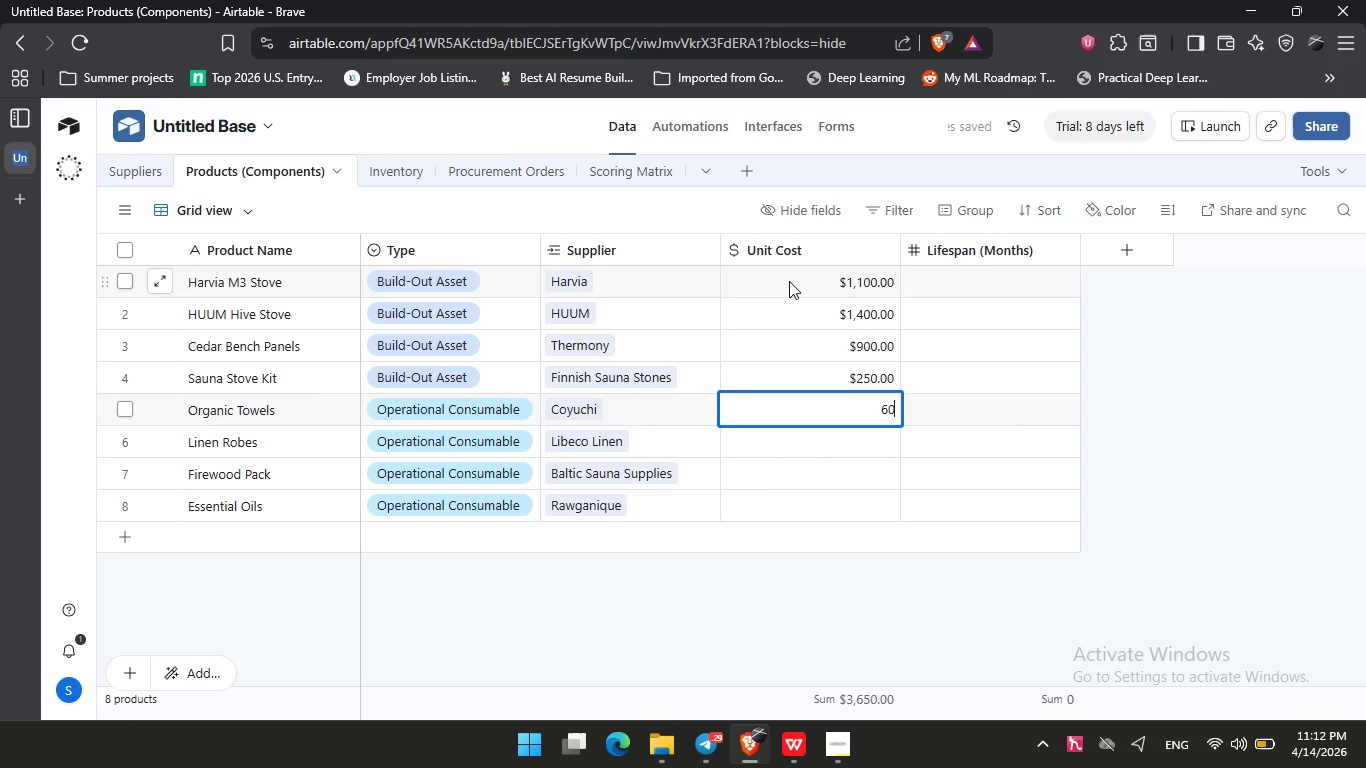 
key(Numpad0)
 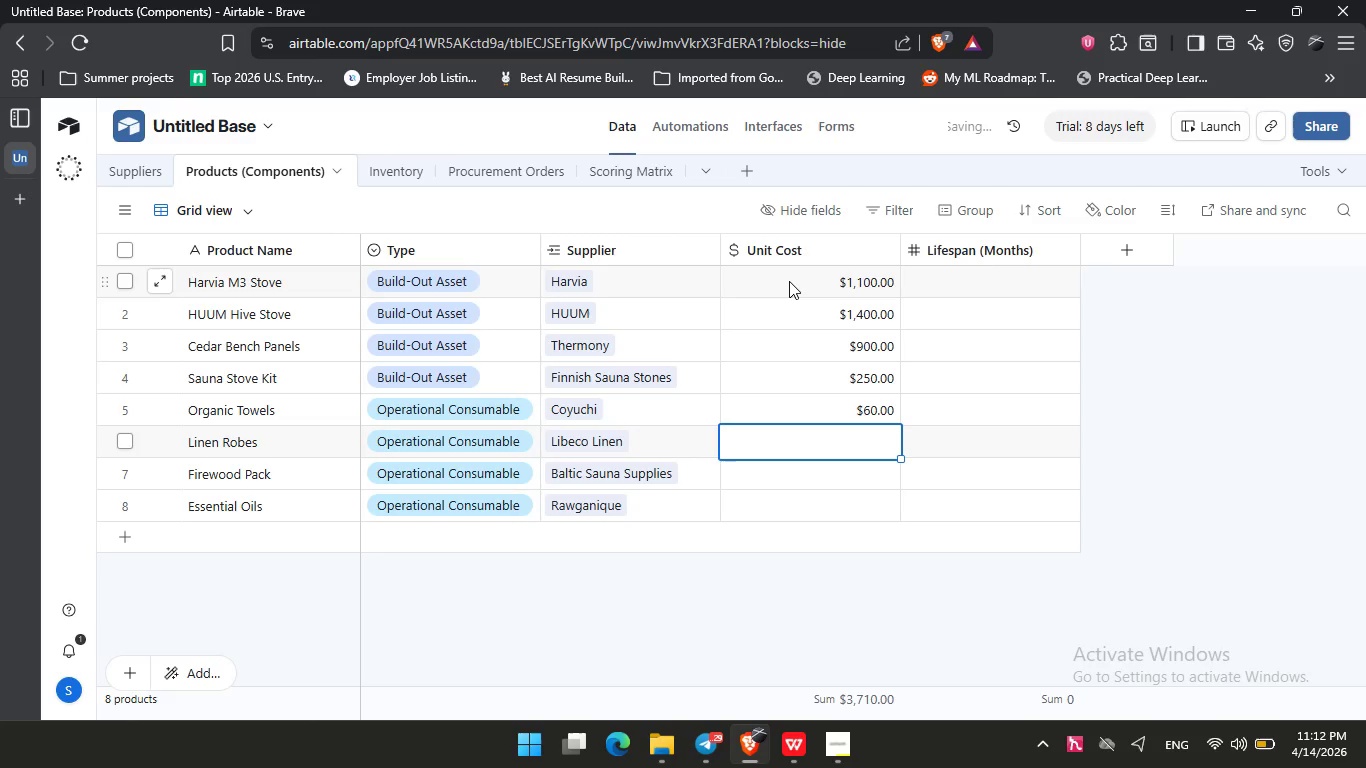 
key(NumpadEnter)
 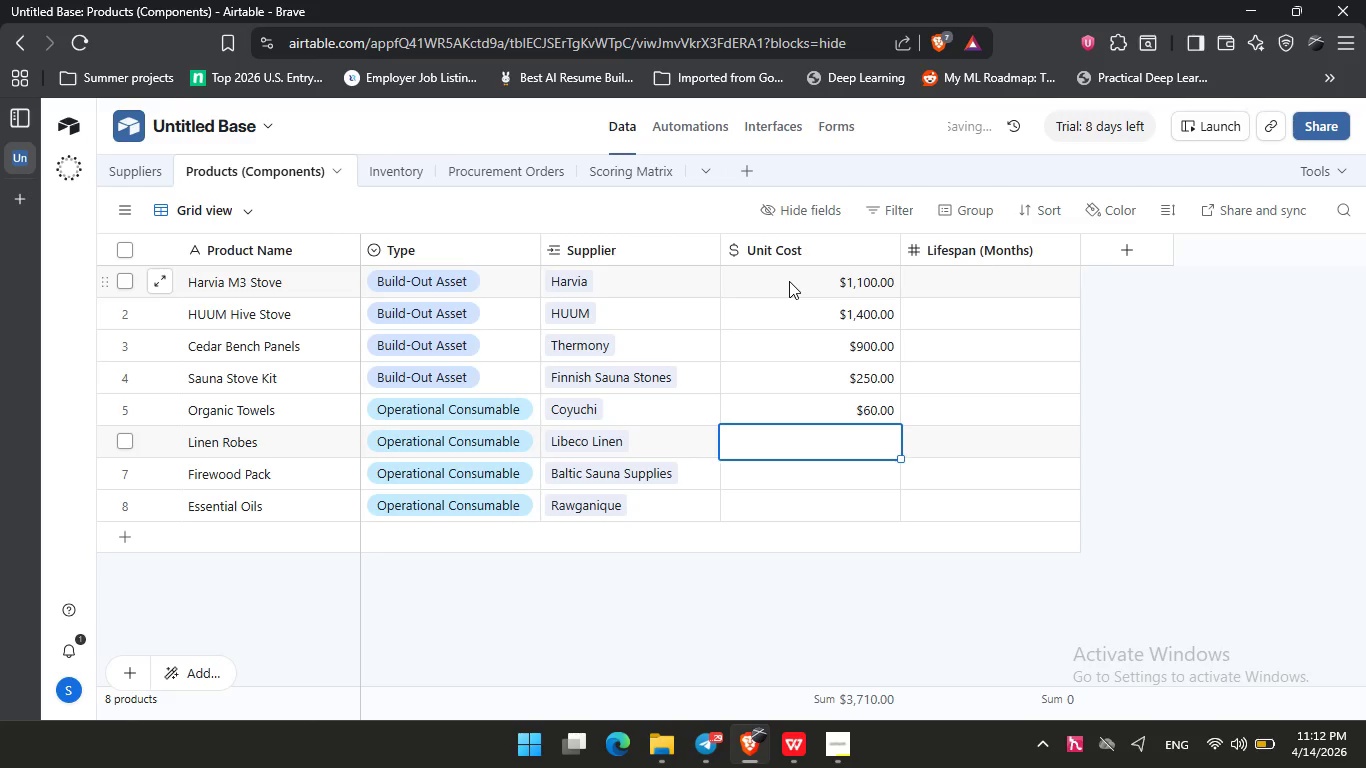 
key(Numpad1)
 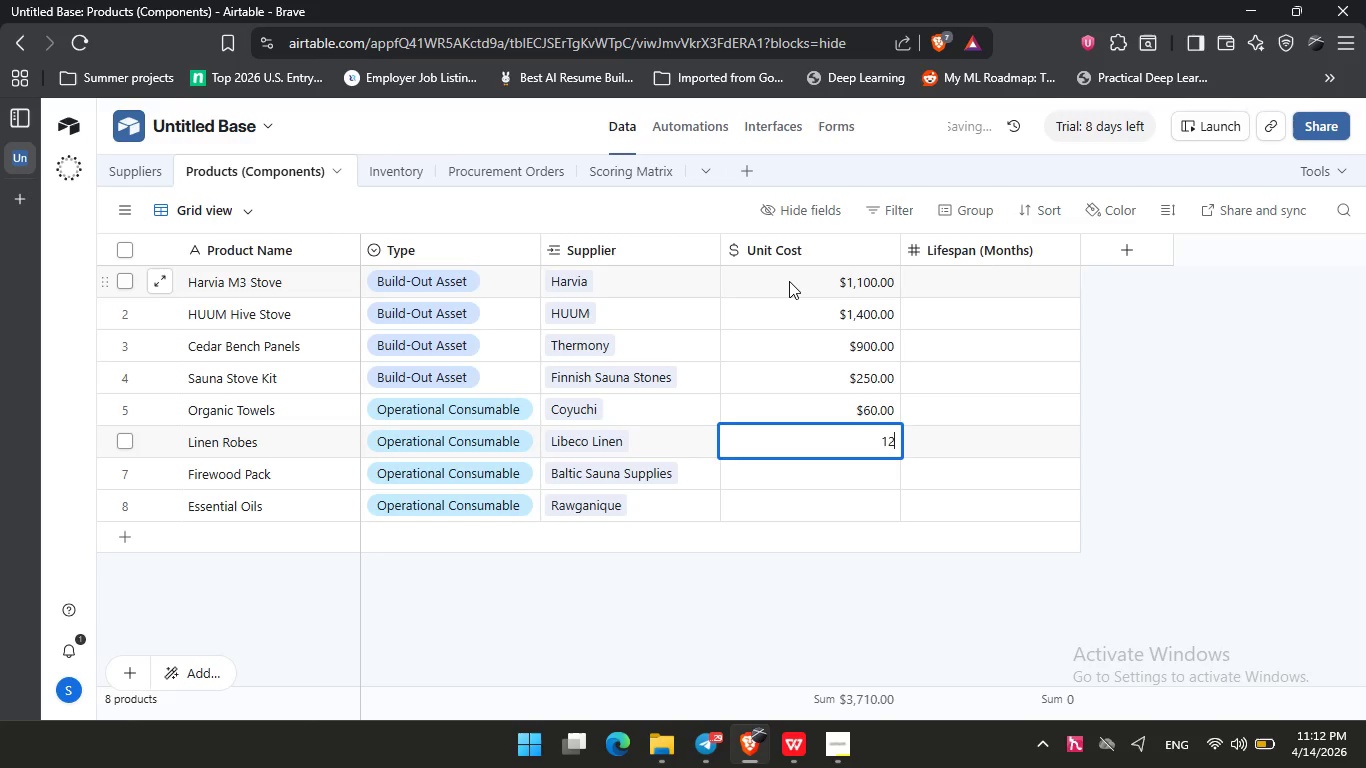 
key(Numpad2)
 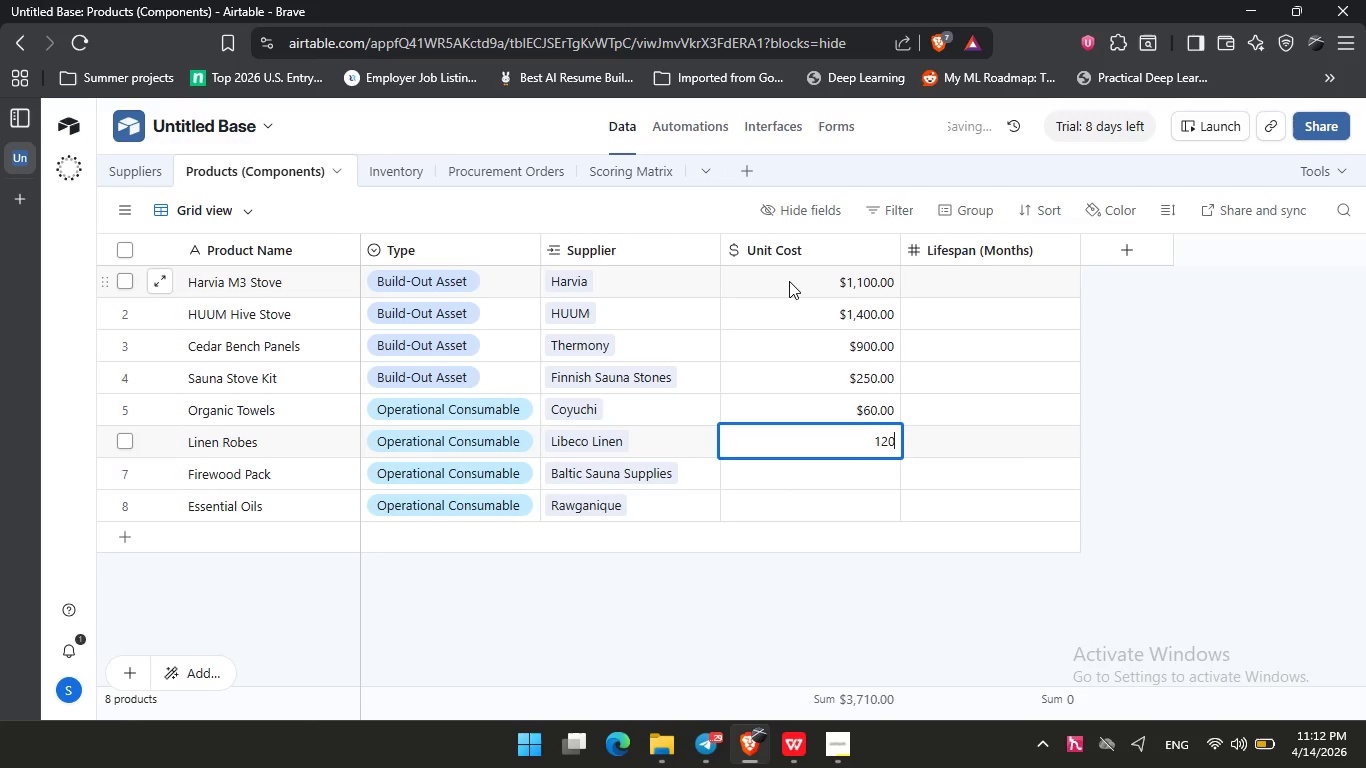 
key(Numpad0)
 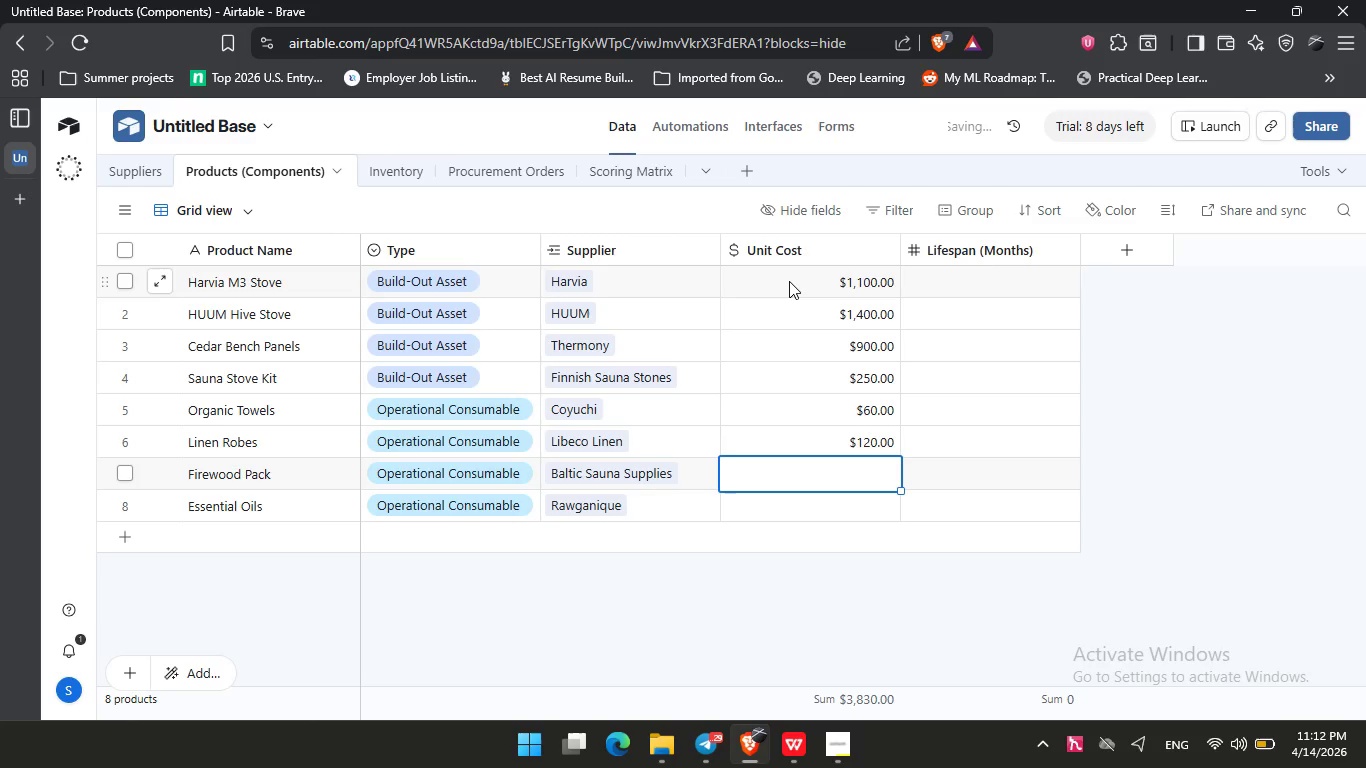 
key(NumpadEnter)
 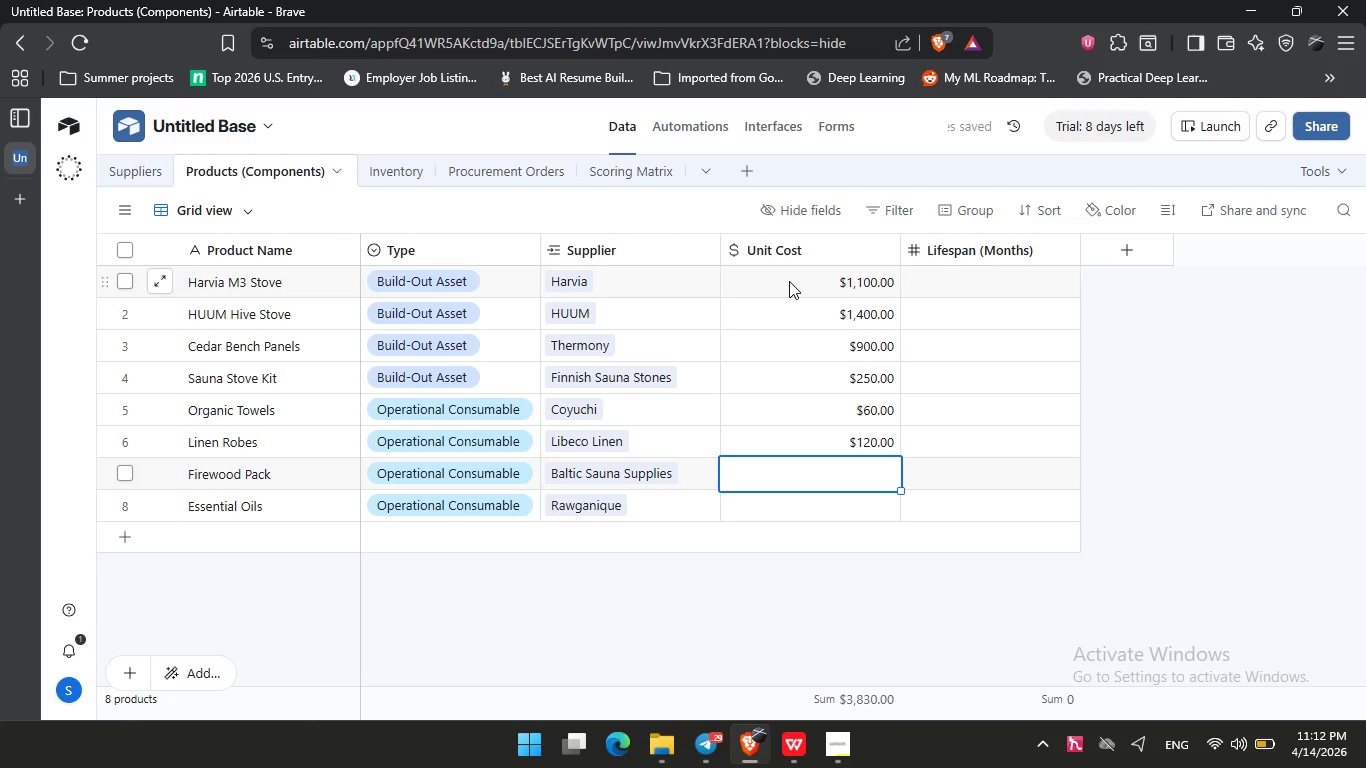 
key(Numpad3)
 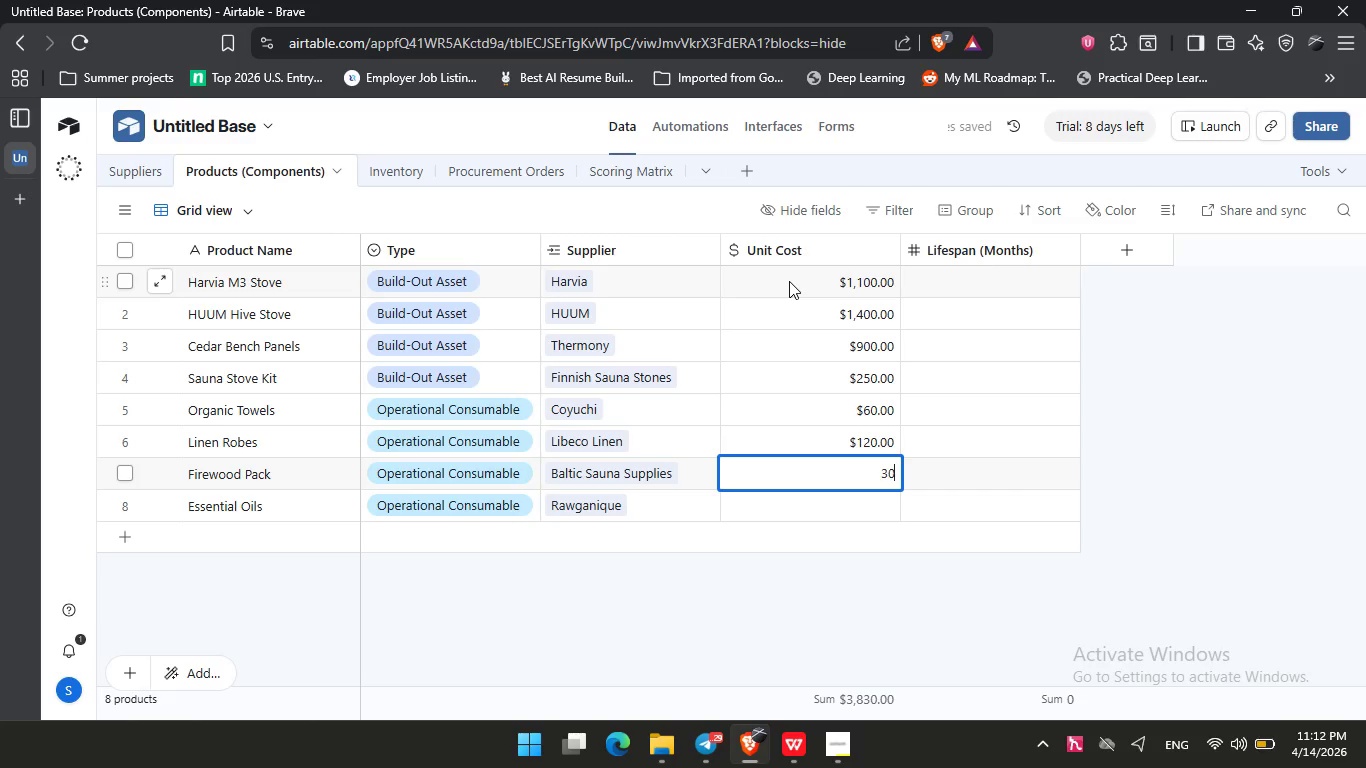 
key(Numpad0)
 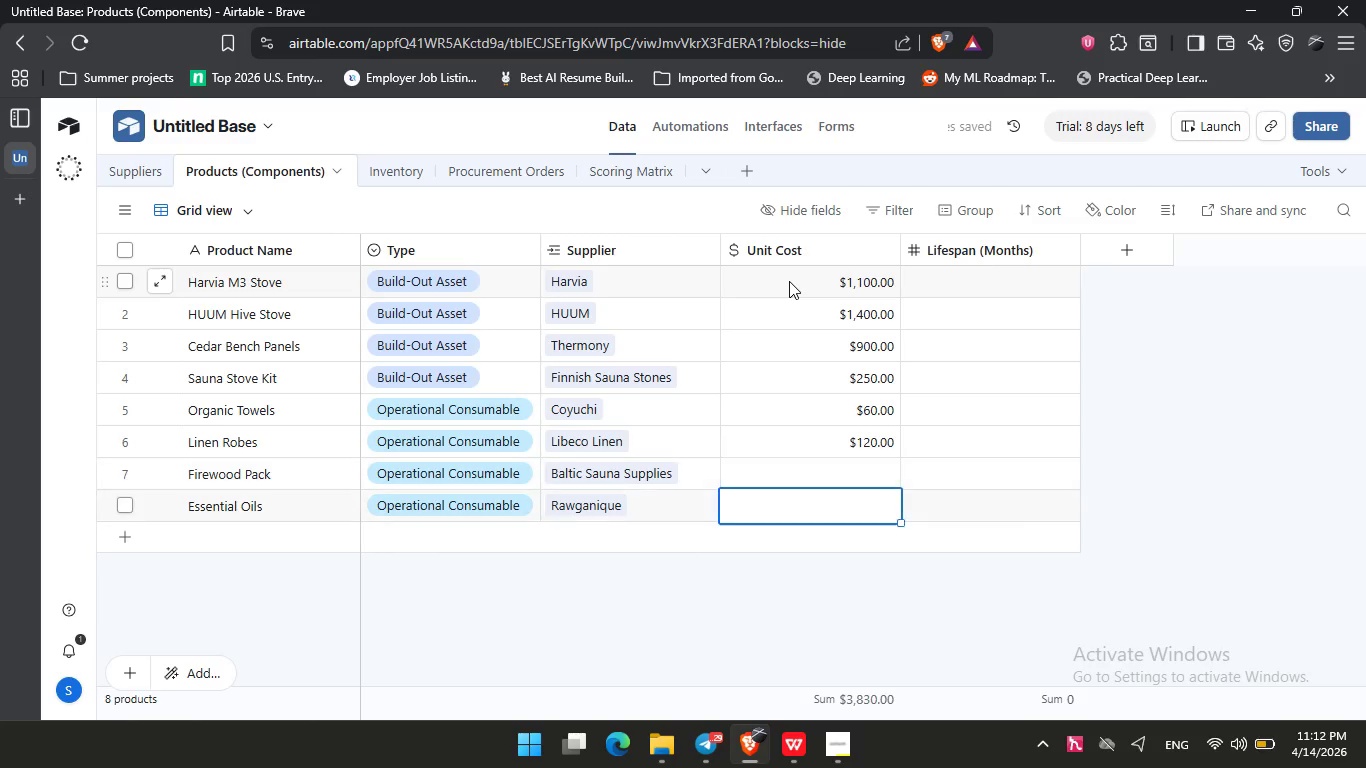 
key(NumpadEnter)
 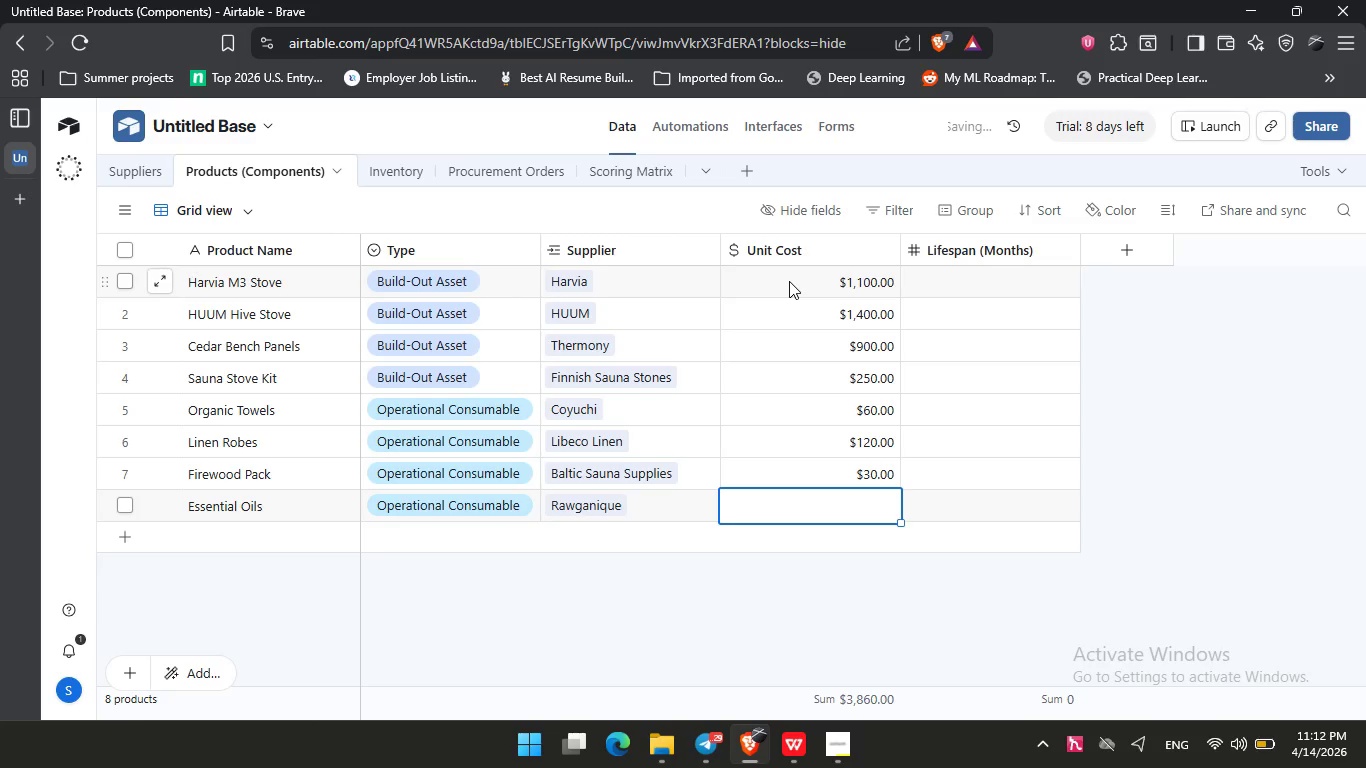 
key(Numpad4)
 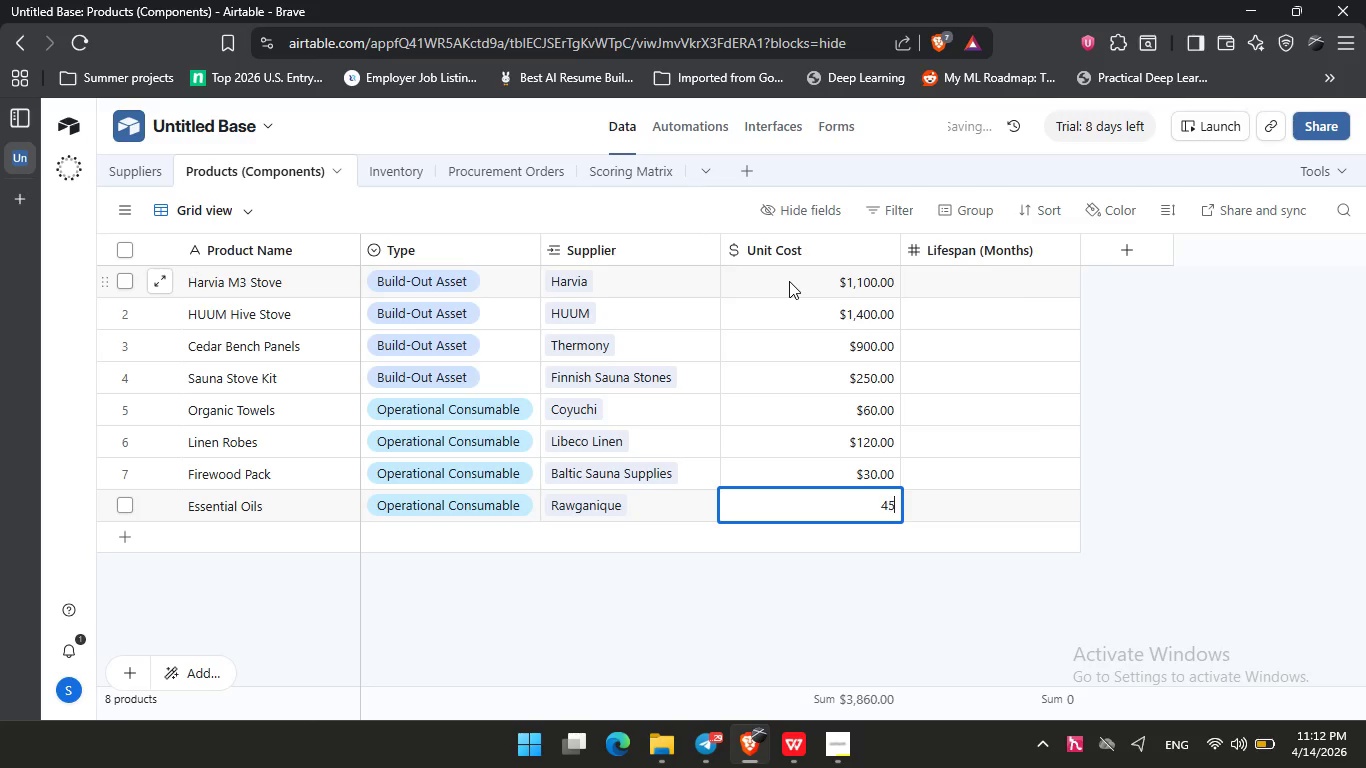 
key(Numpad5)
 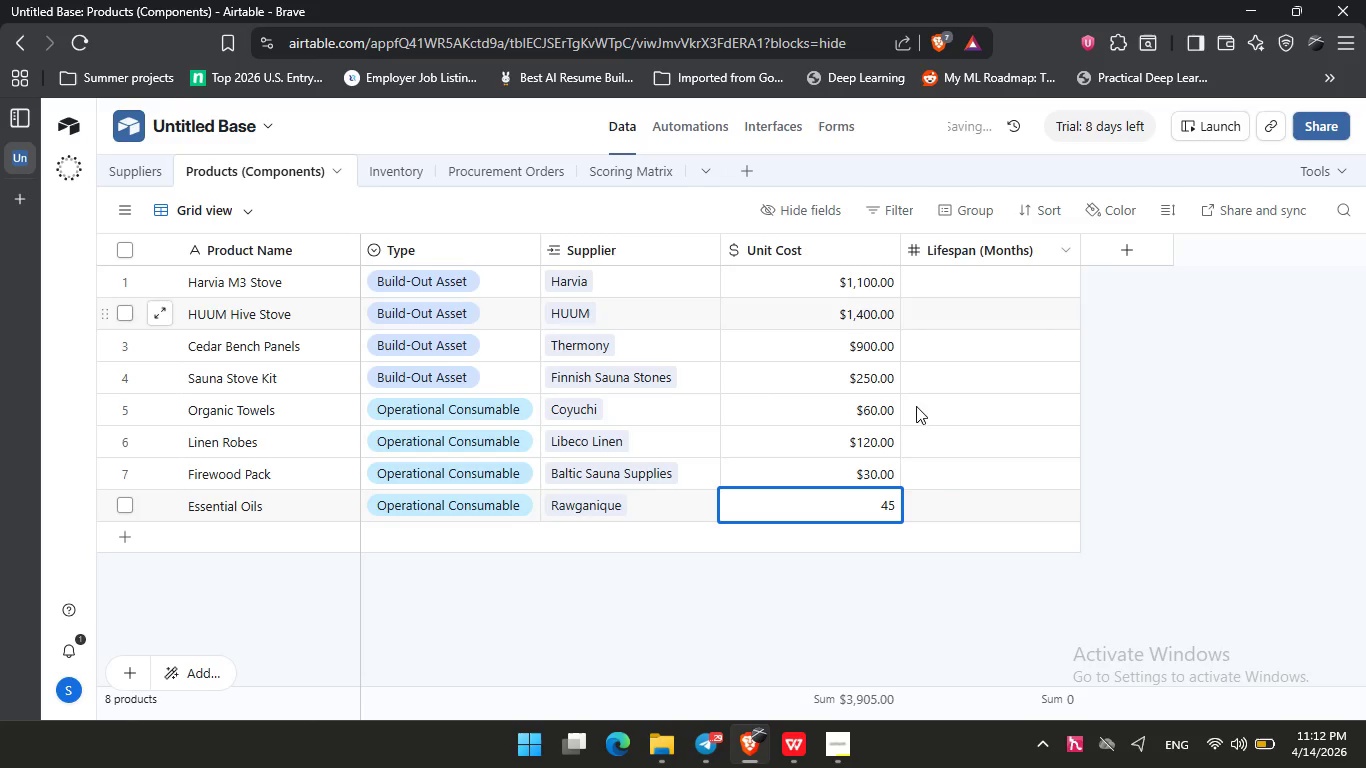 
left_click([1174, 417])
 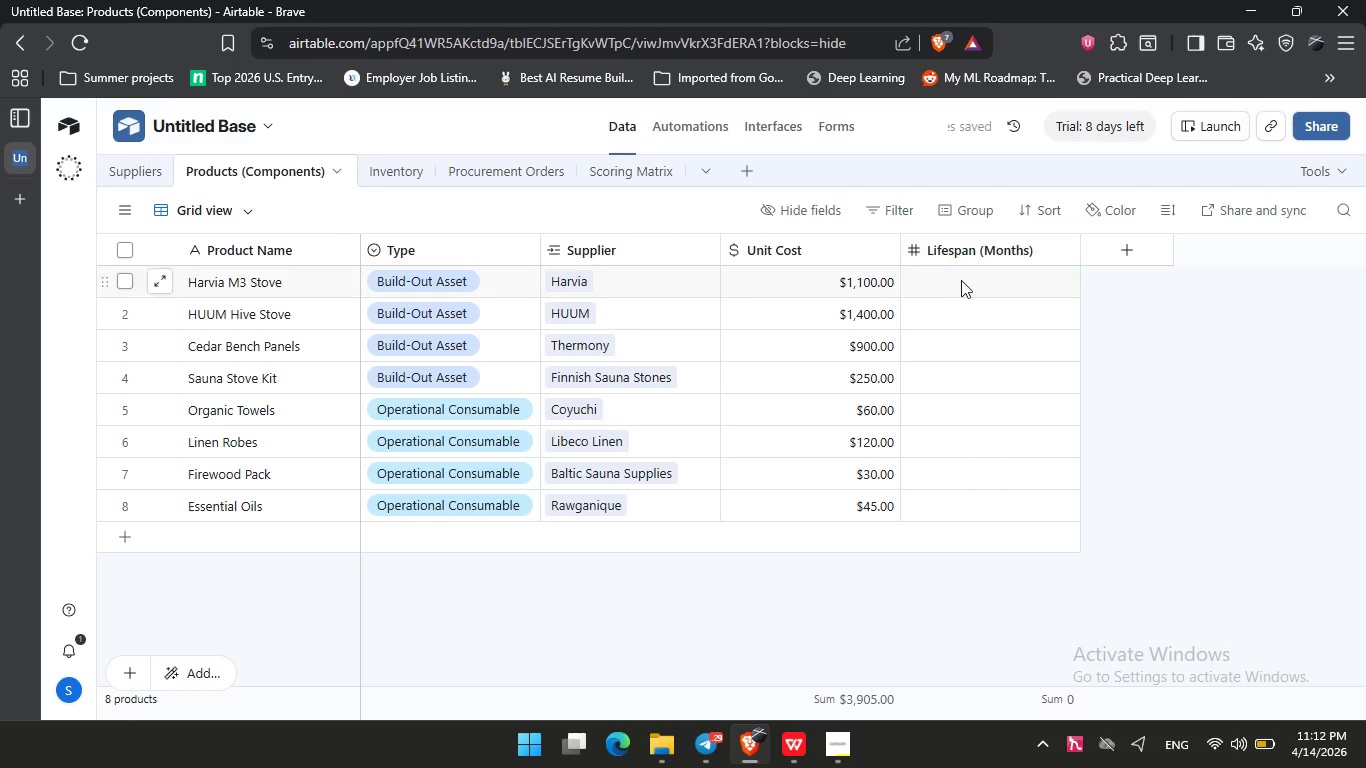 
left_click([964, 280])
 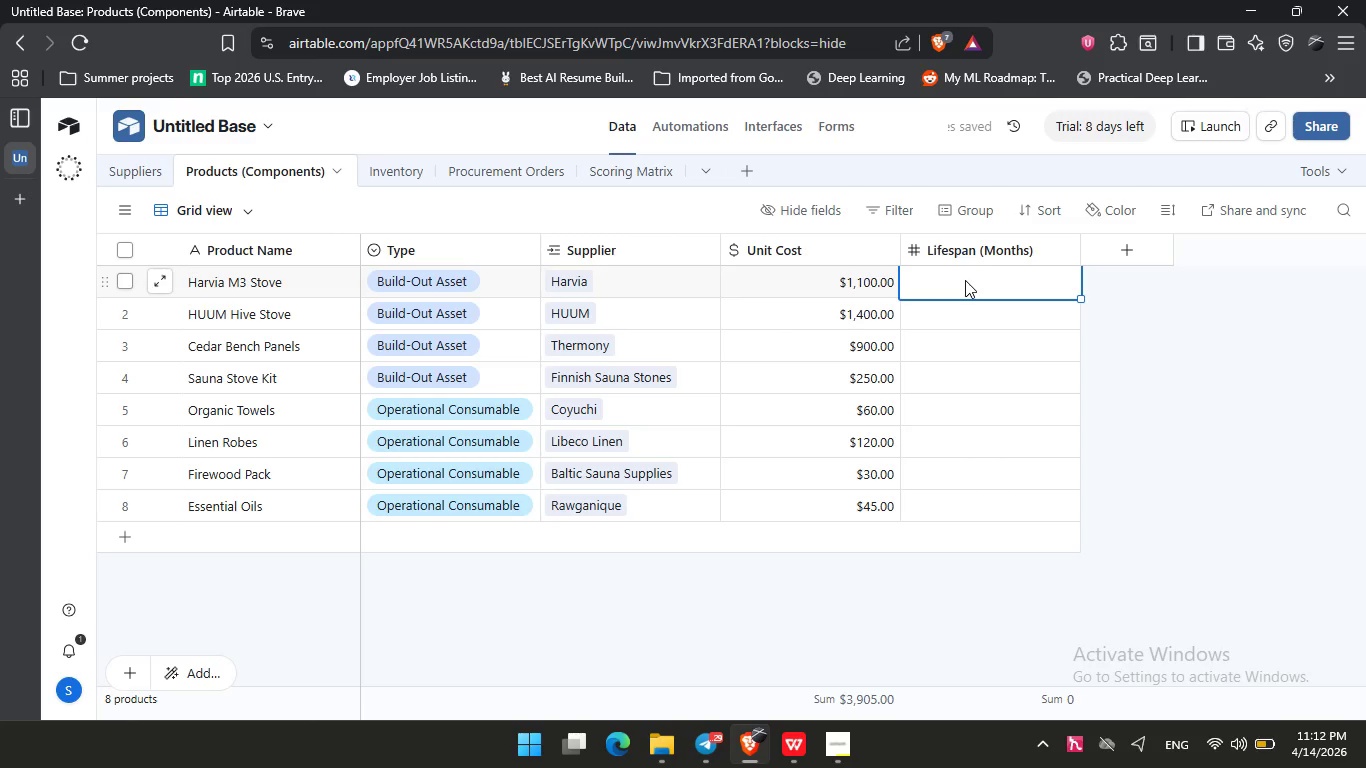 
key(Numpad6)
 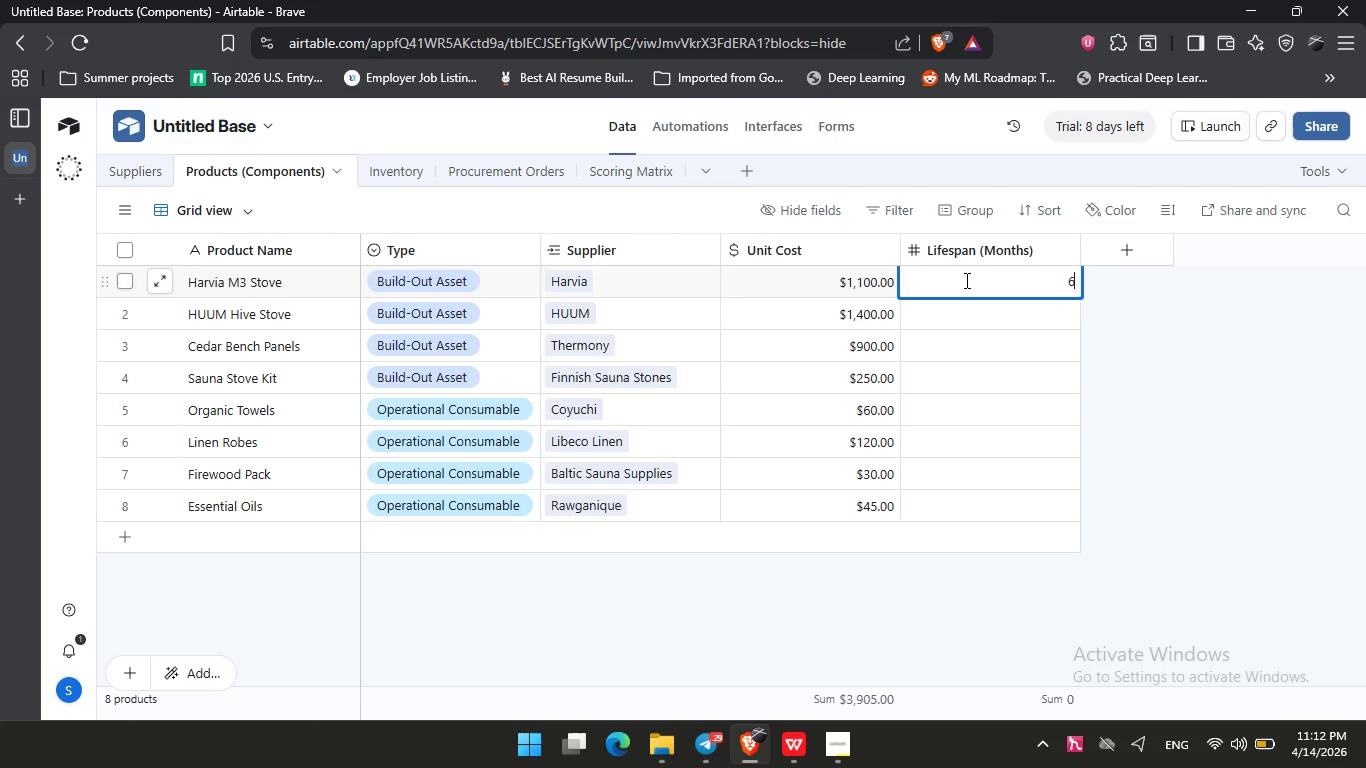 
key(Numpad0)
 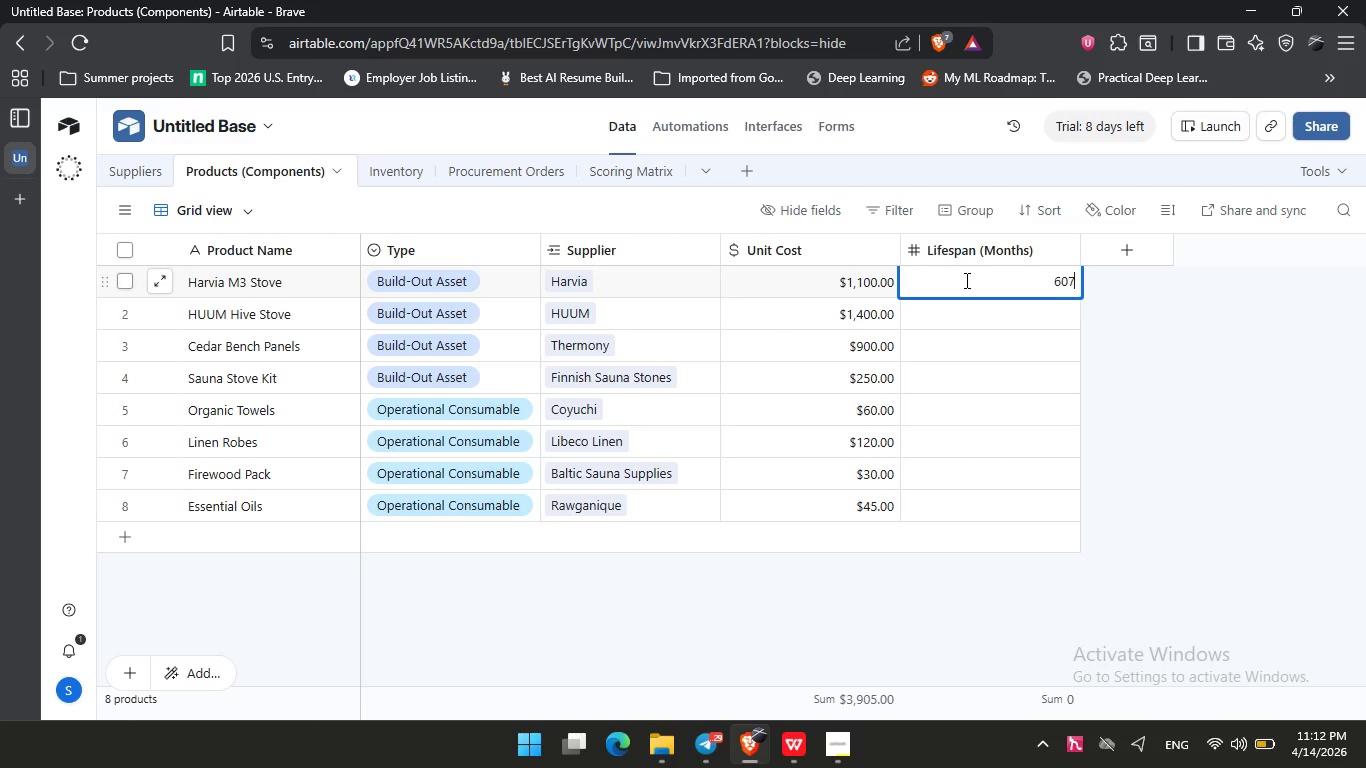 
key(Numpad7)
 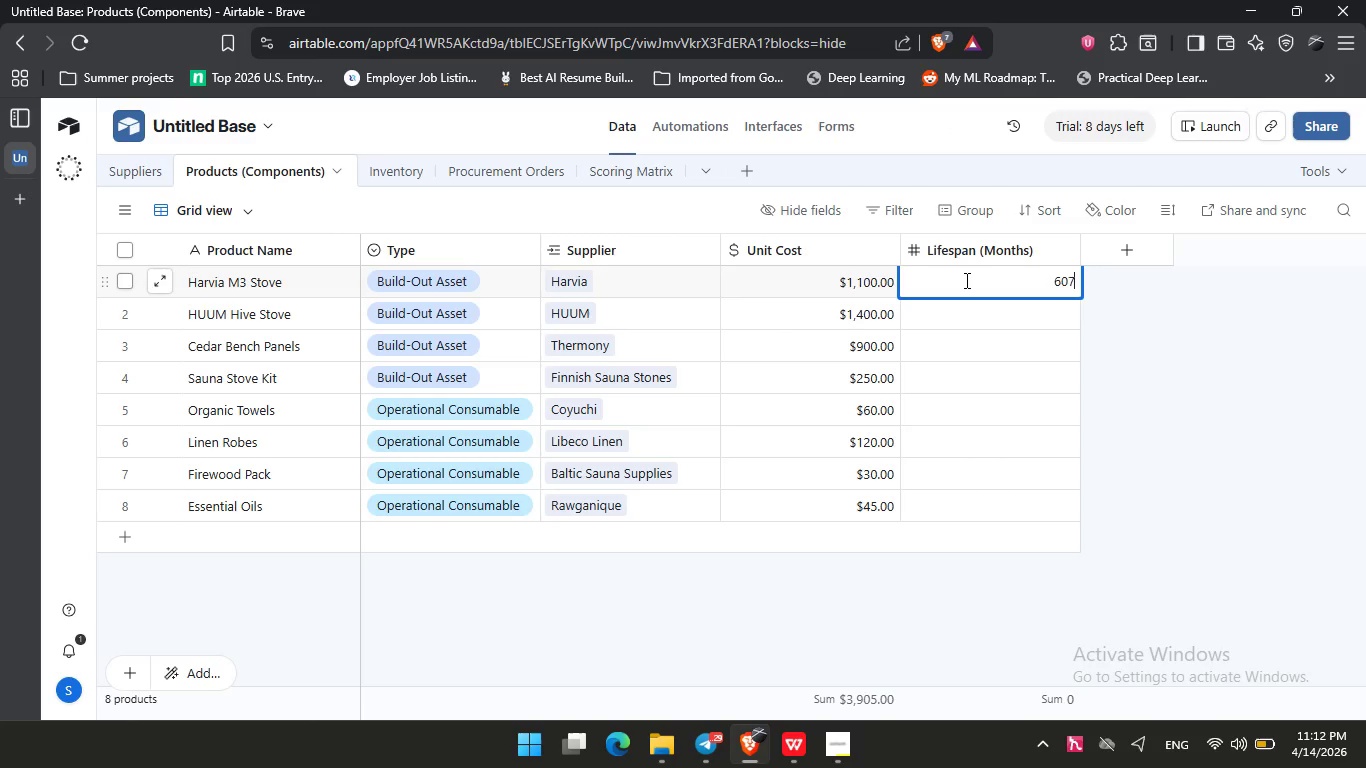 
key(Numpad2)
 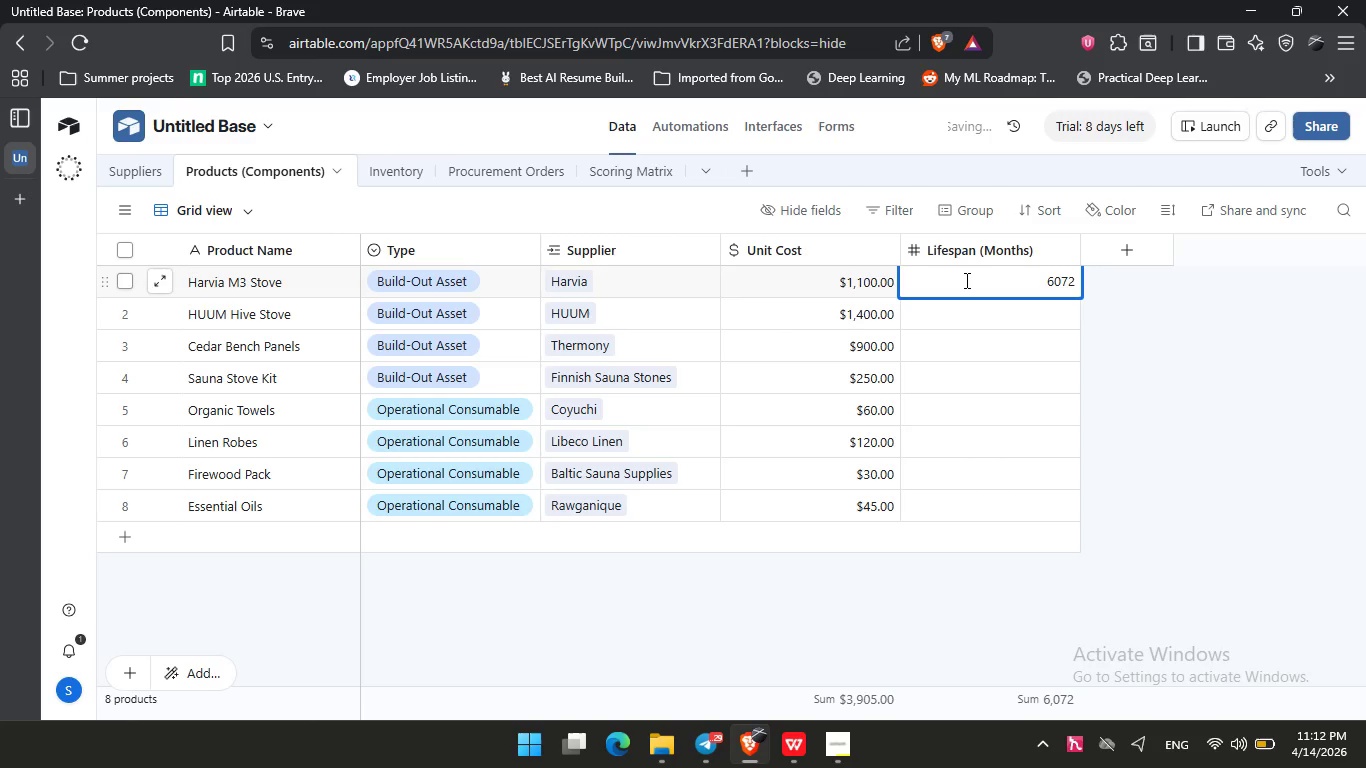 
key(NumpadEnter)
 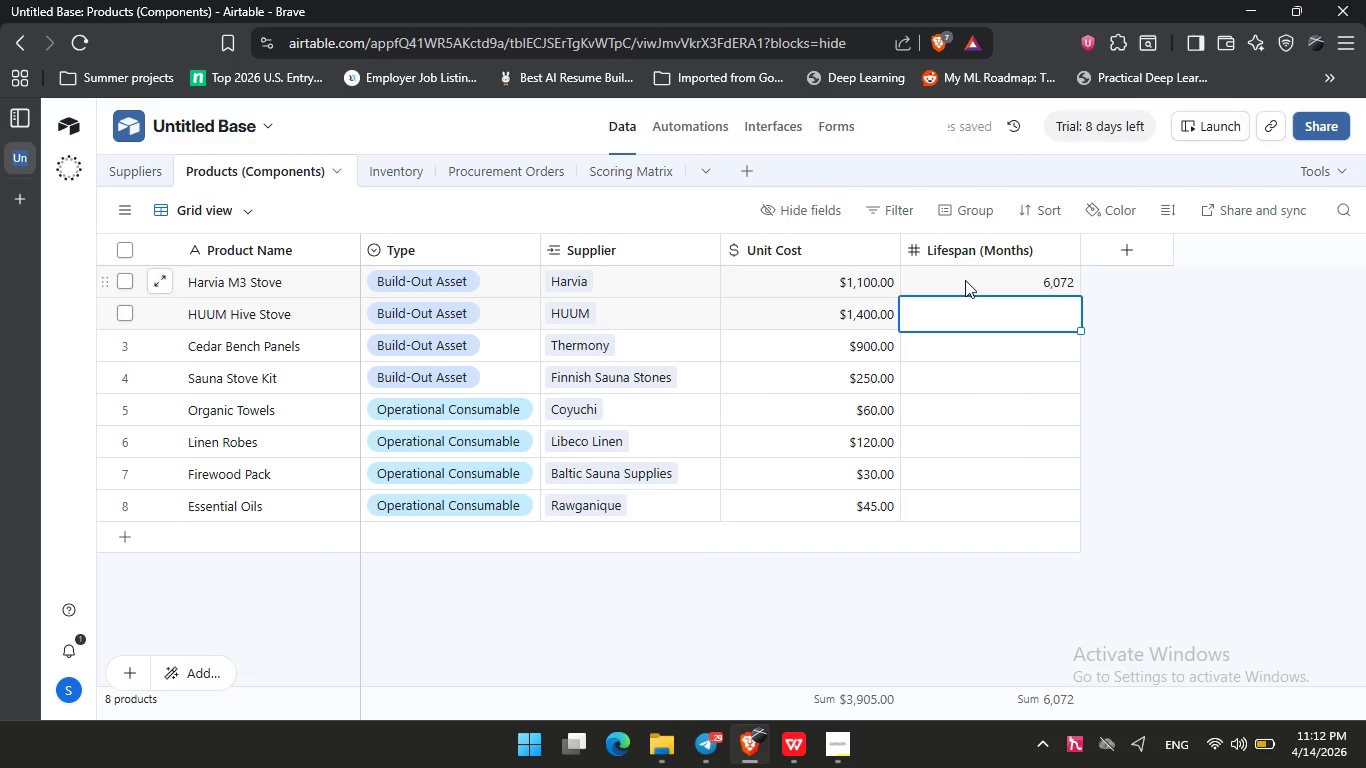 
key(Numpad4)
 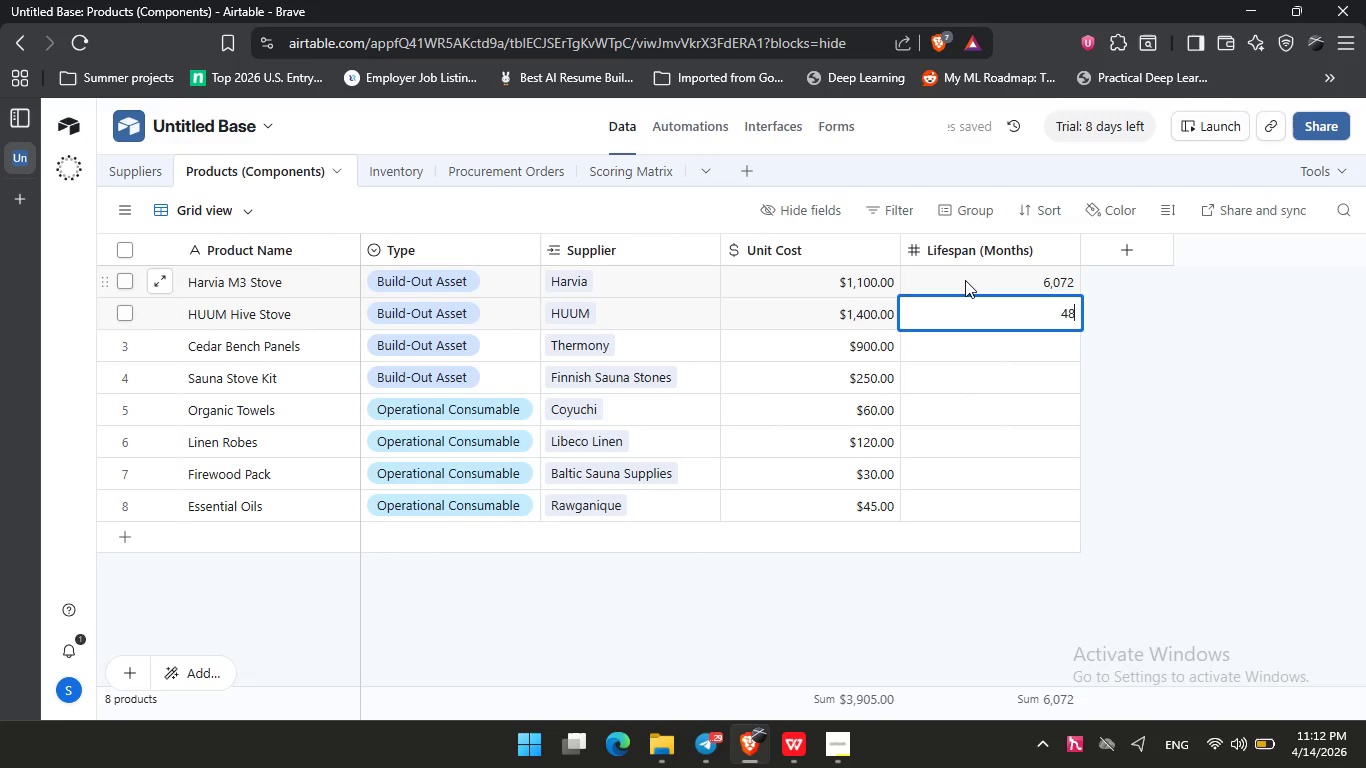 
key(Numpad8)
 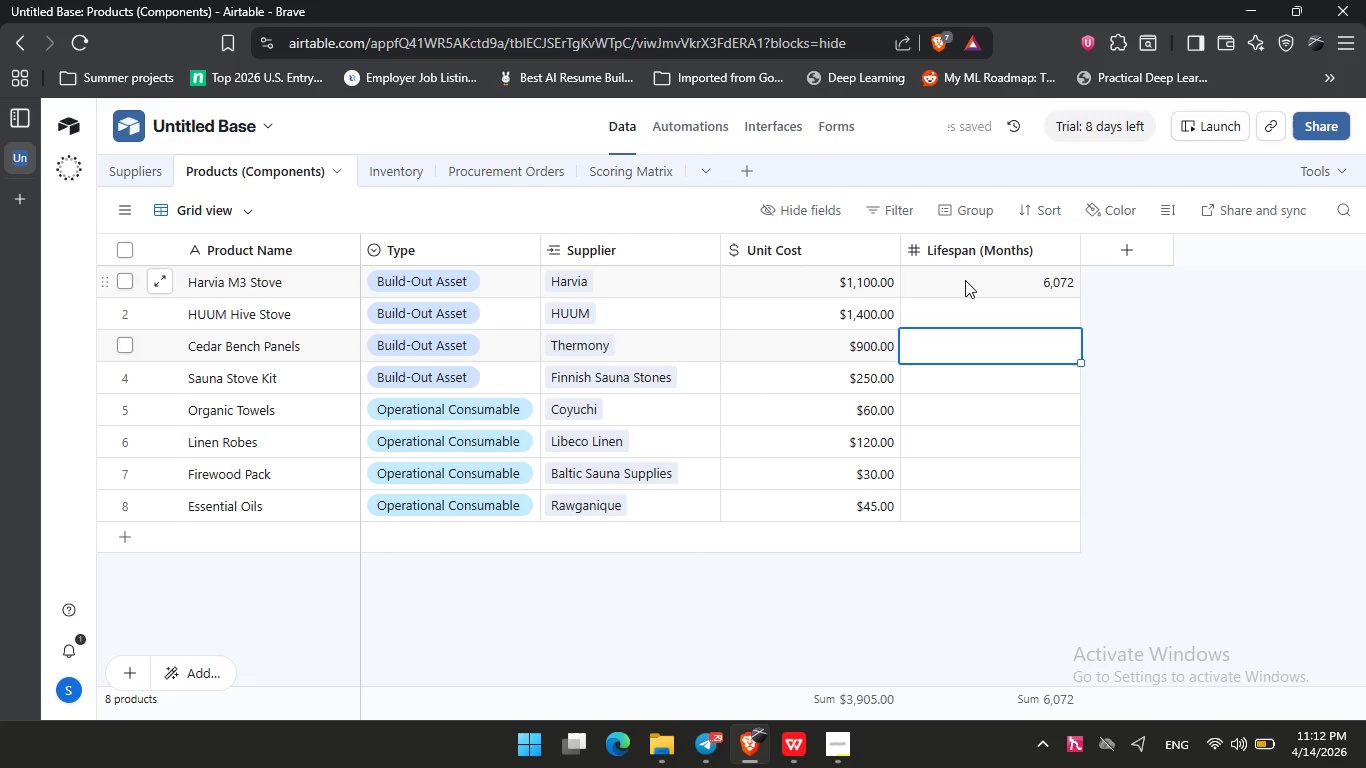 
key(NumpadEnter)
 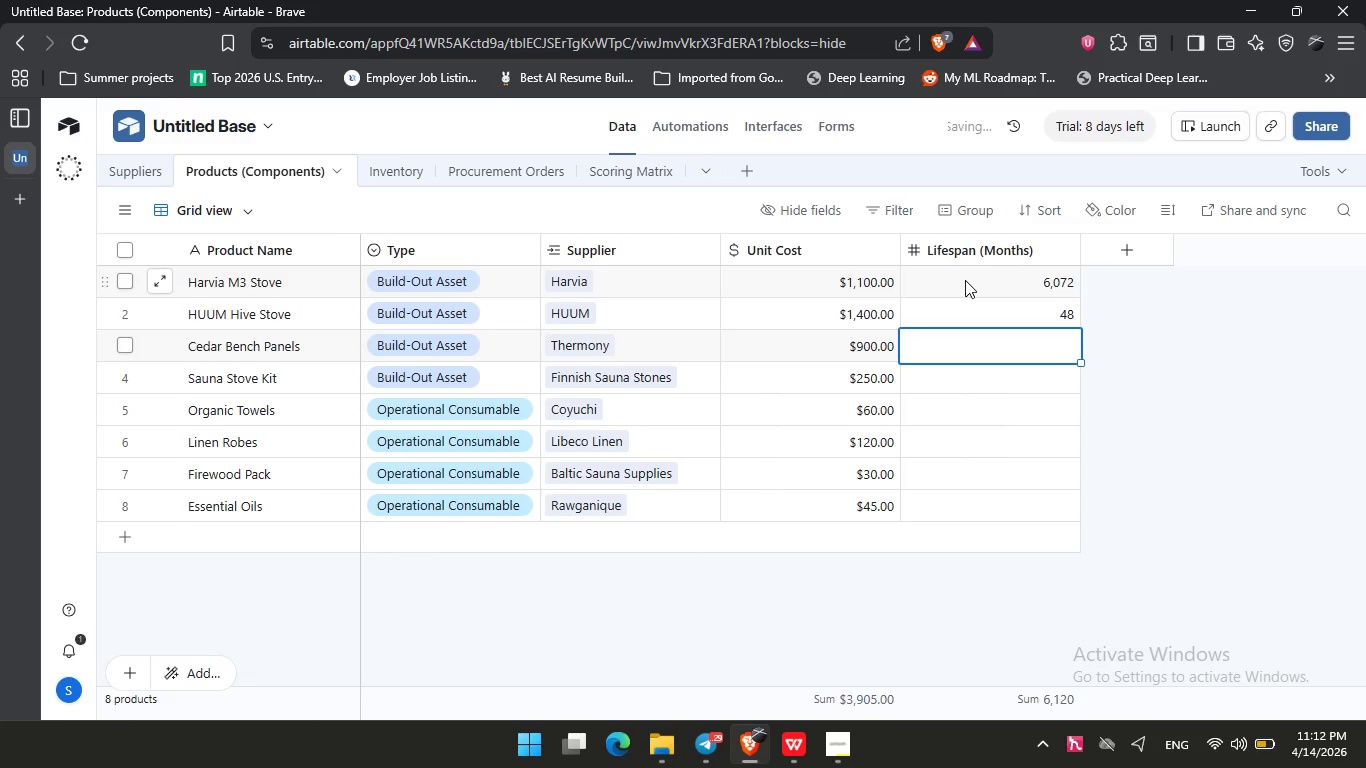 
left_click([965, 280])
 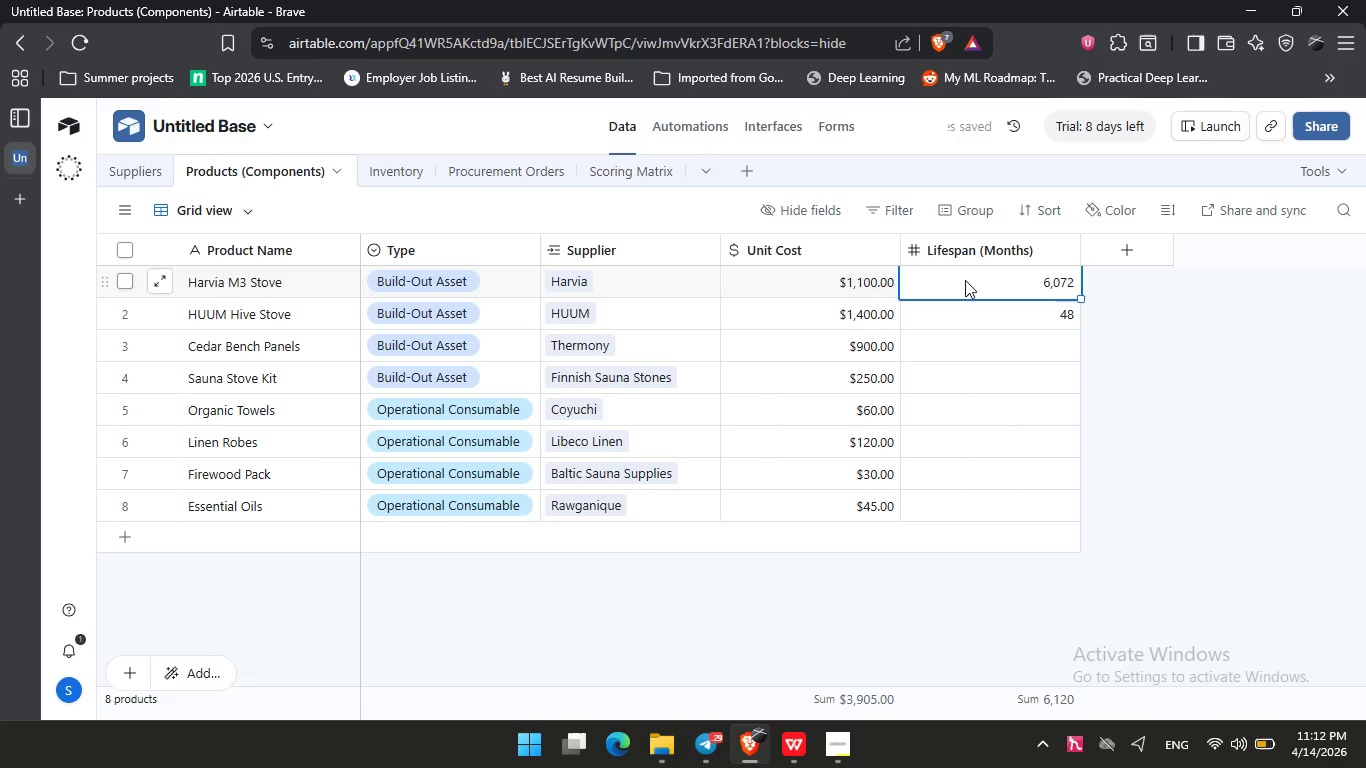 
key(Numpad6)
 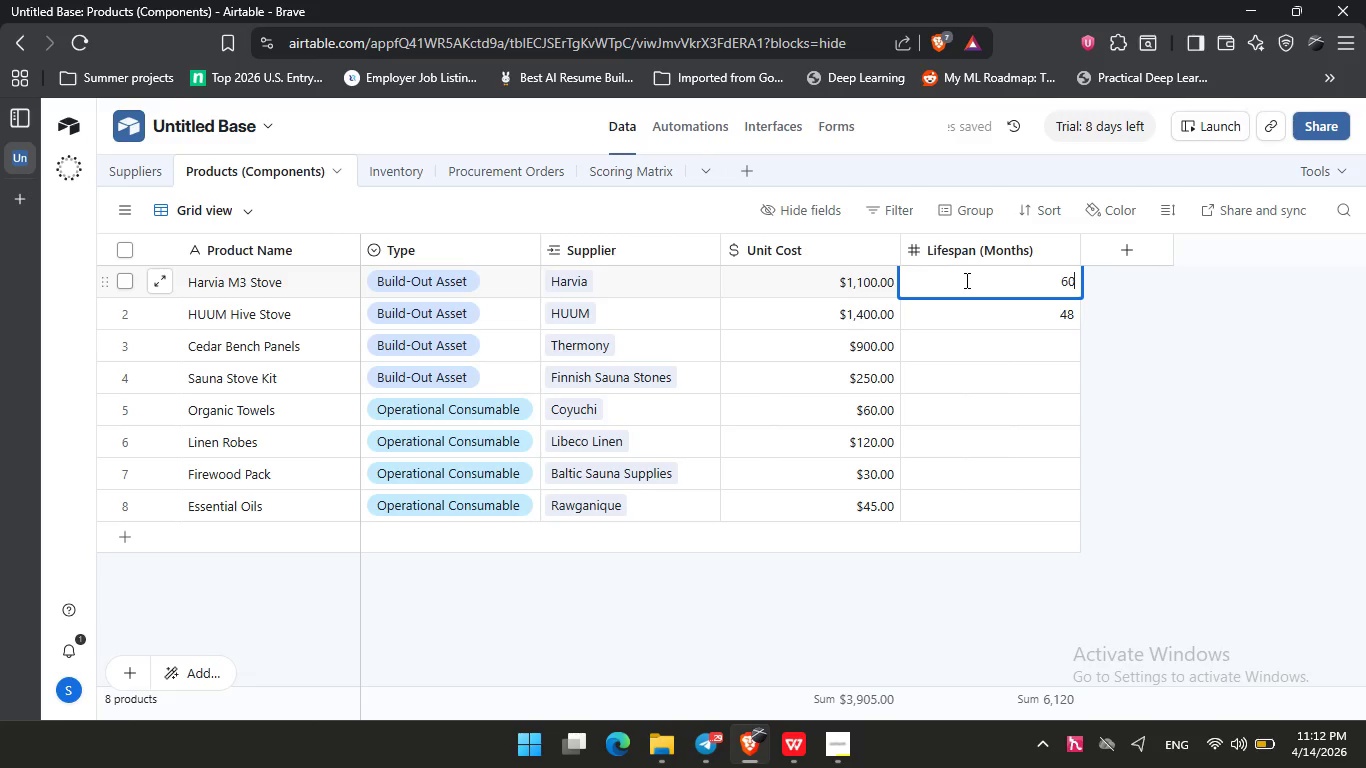 
key(Numpad0)
 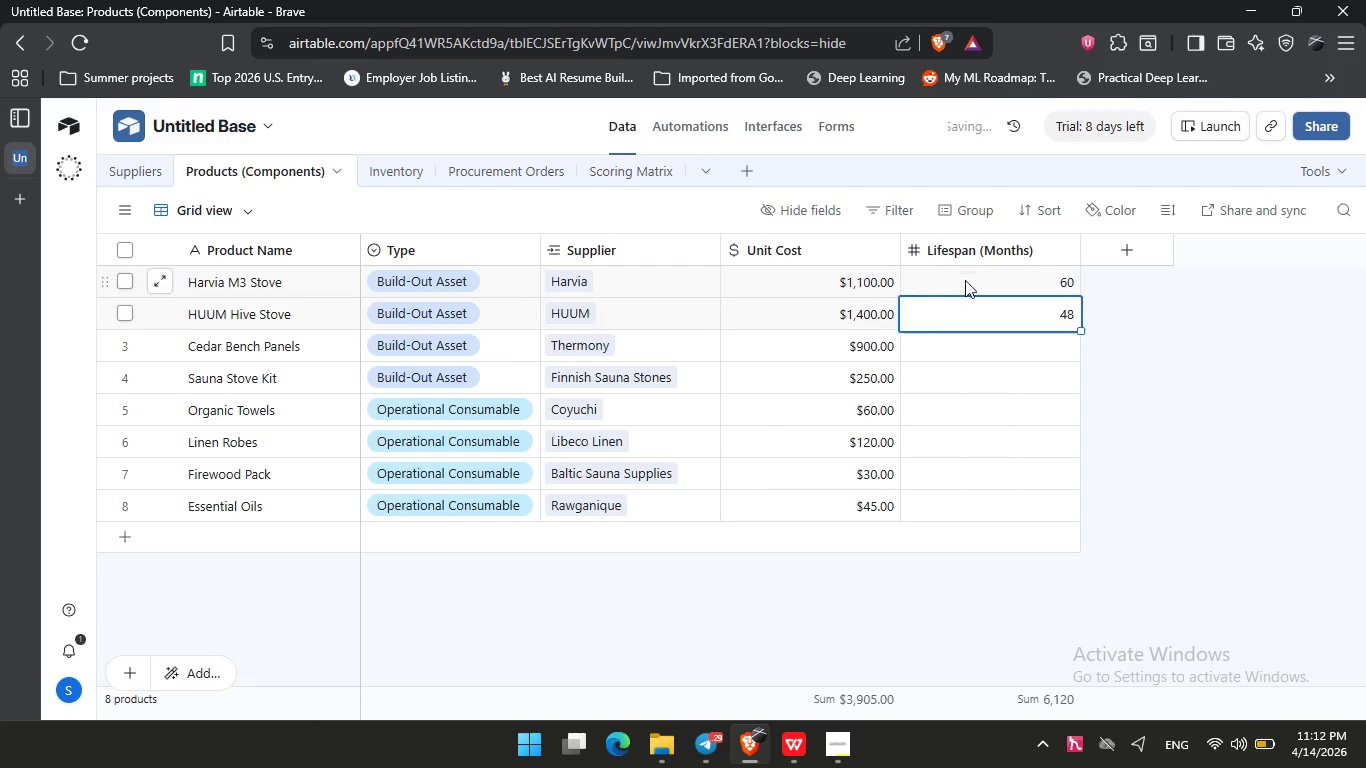 
key(NumpadEnter)
 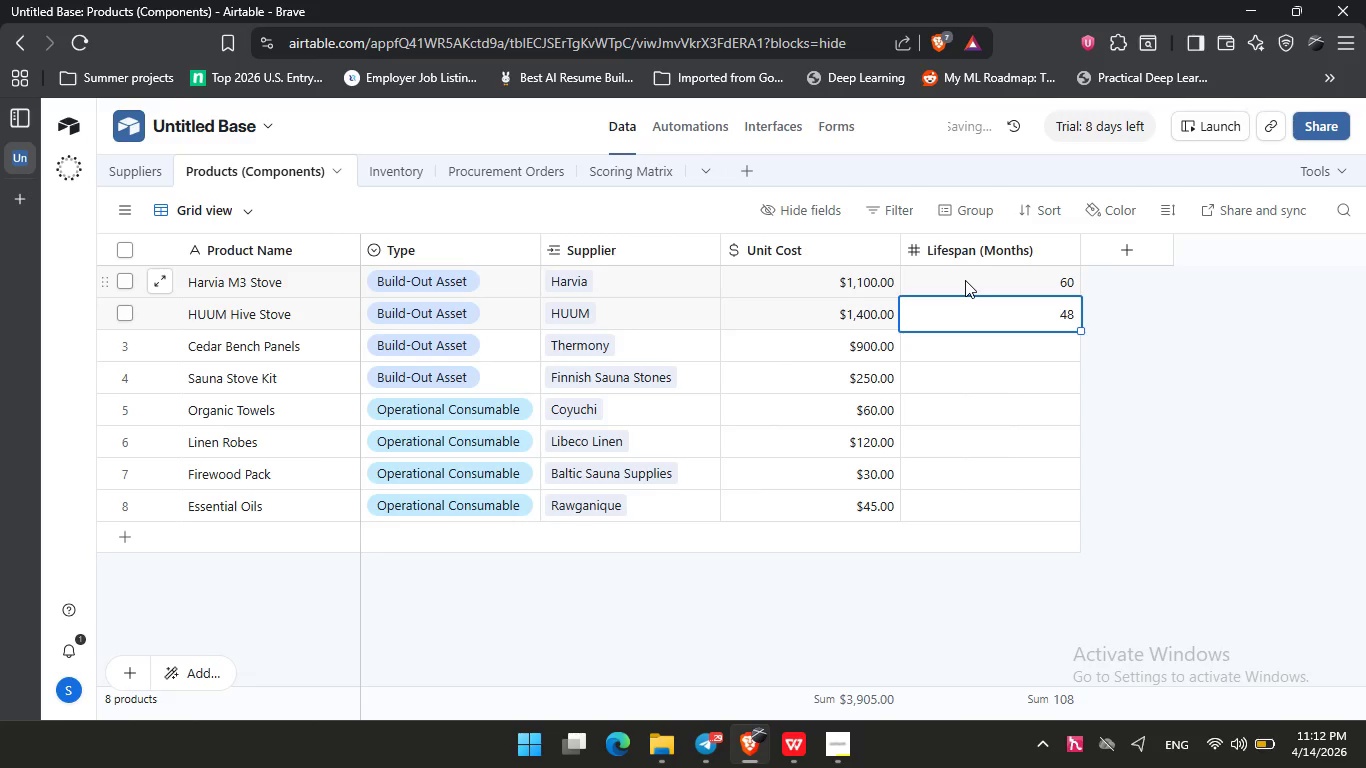 
key(Numpad7)
 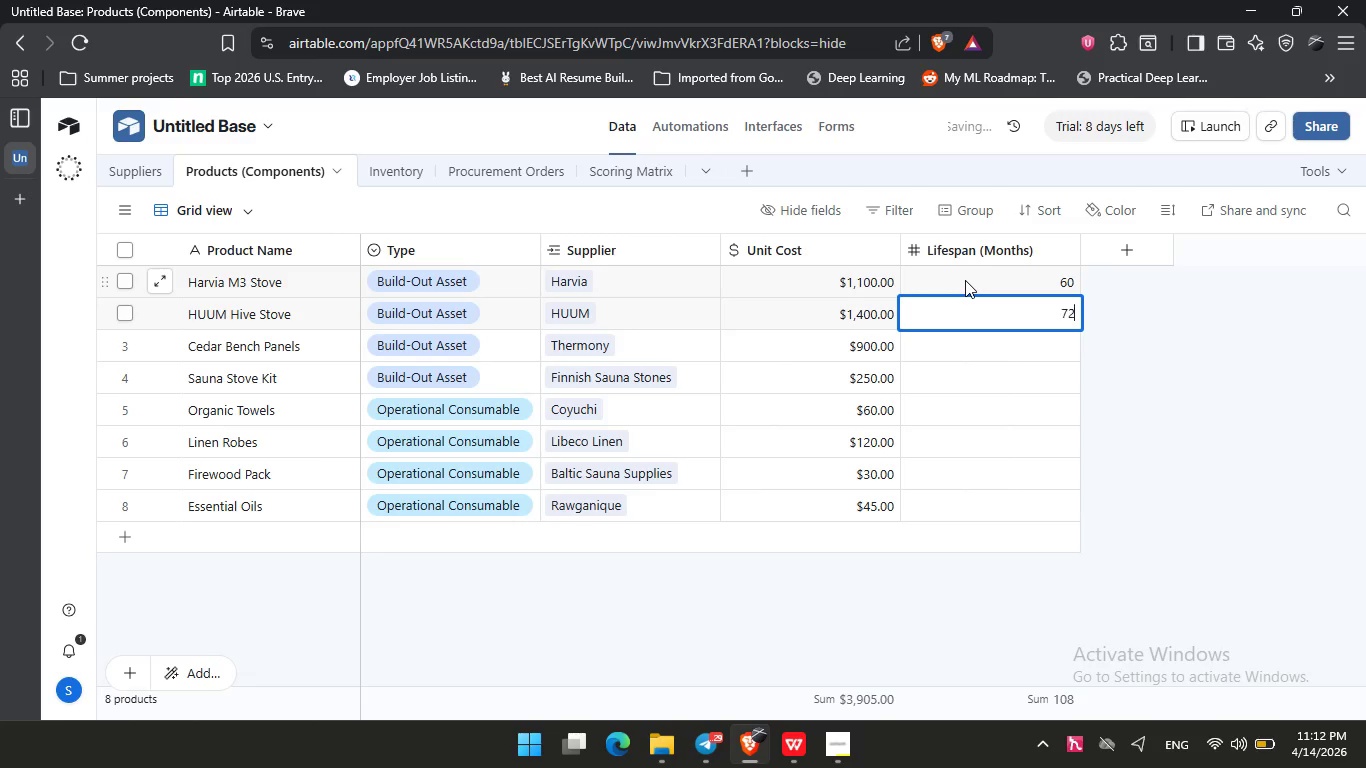 
key(Numpad2)
 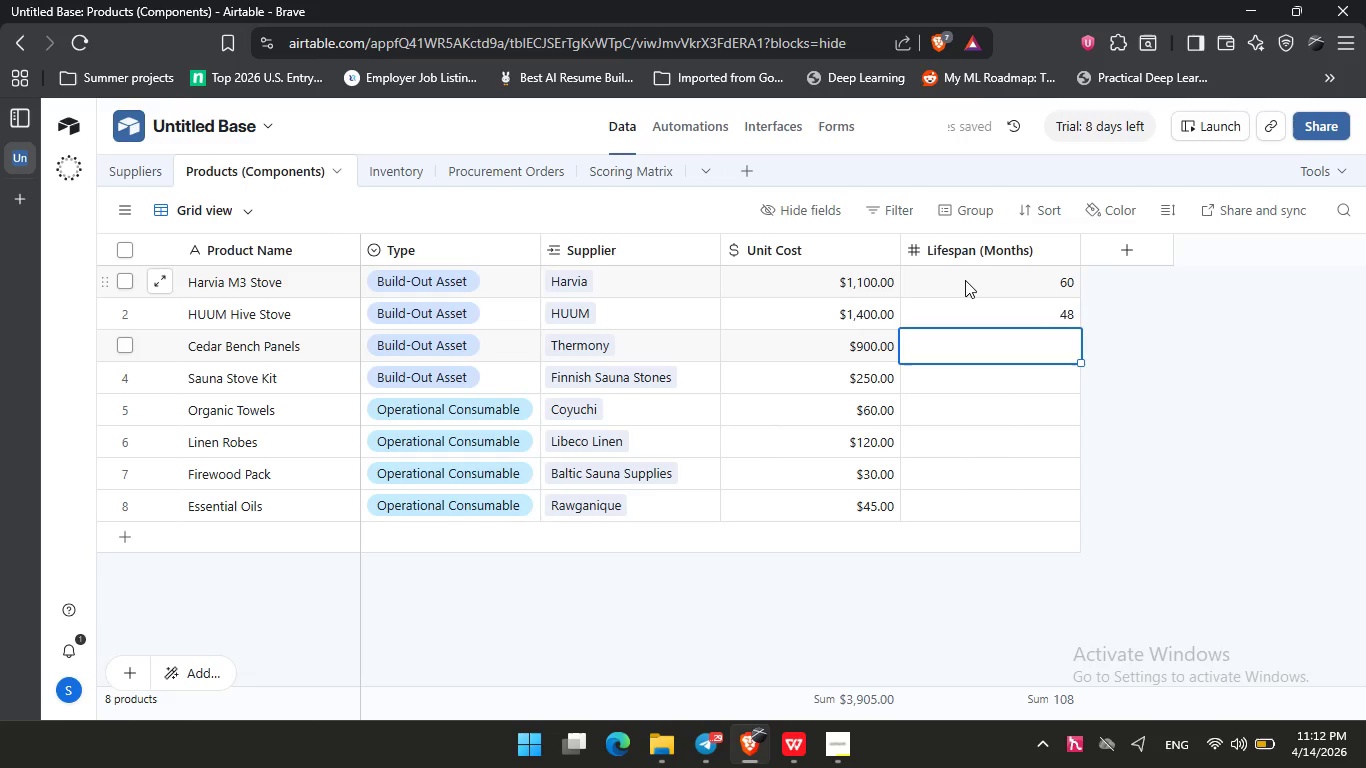 
key(NumpadEnter)
 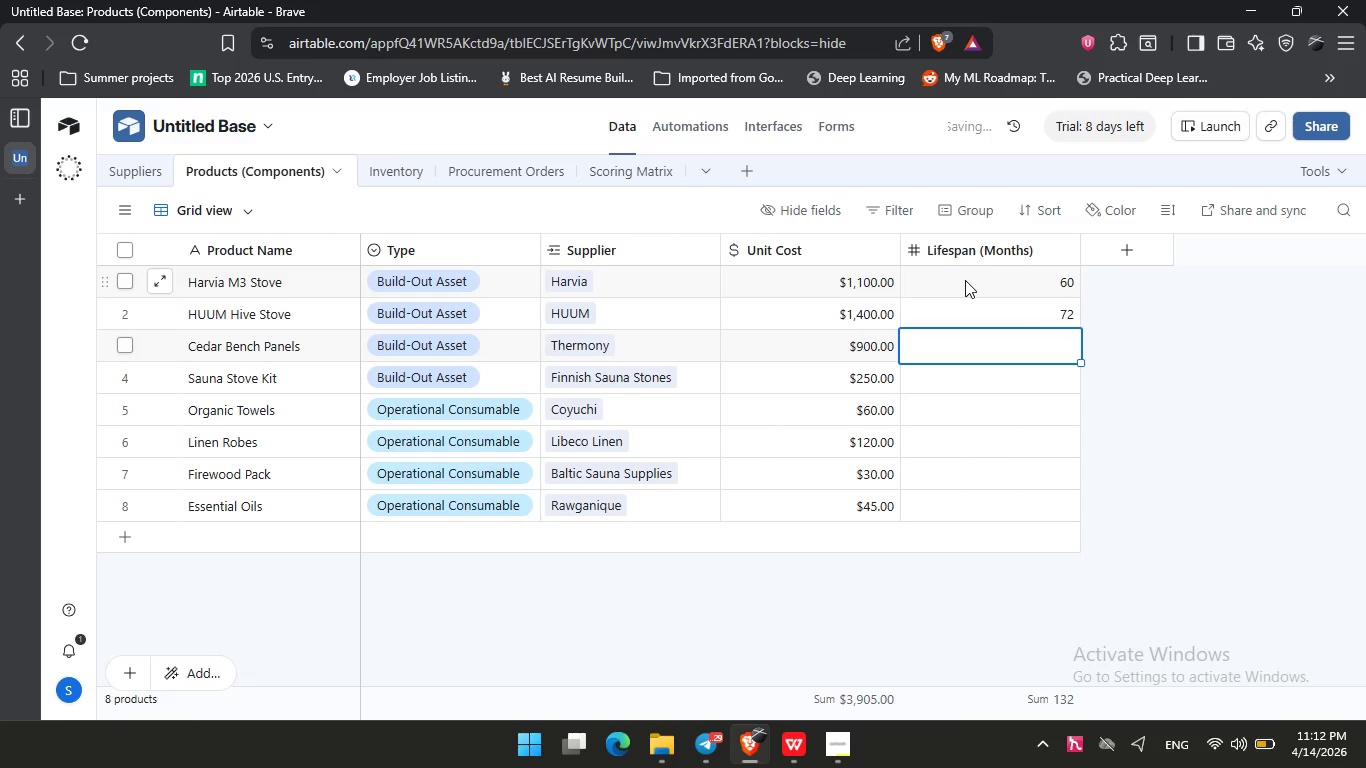 
key(Numpad4)
 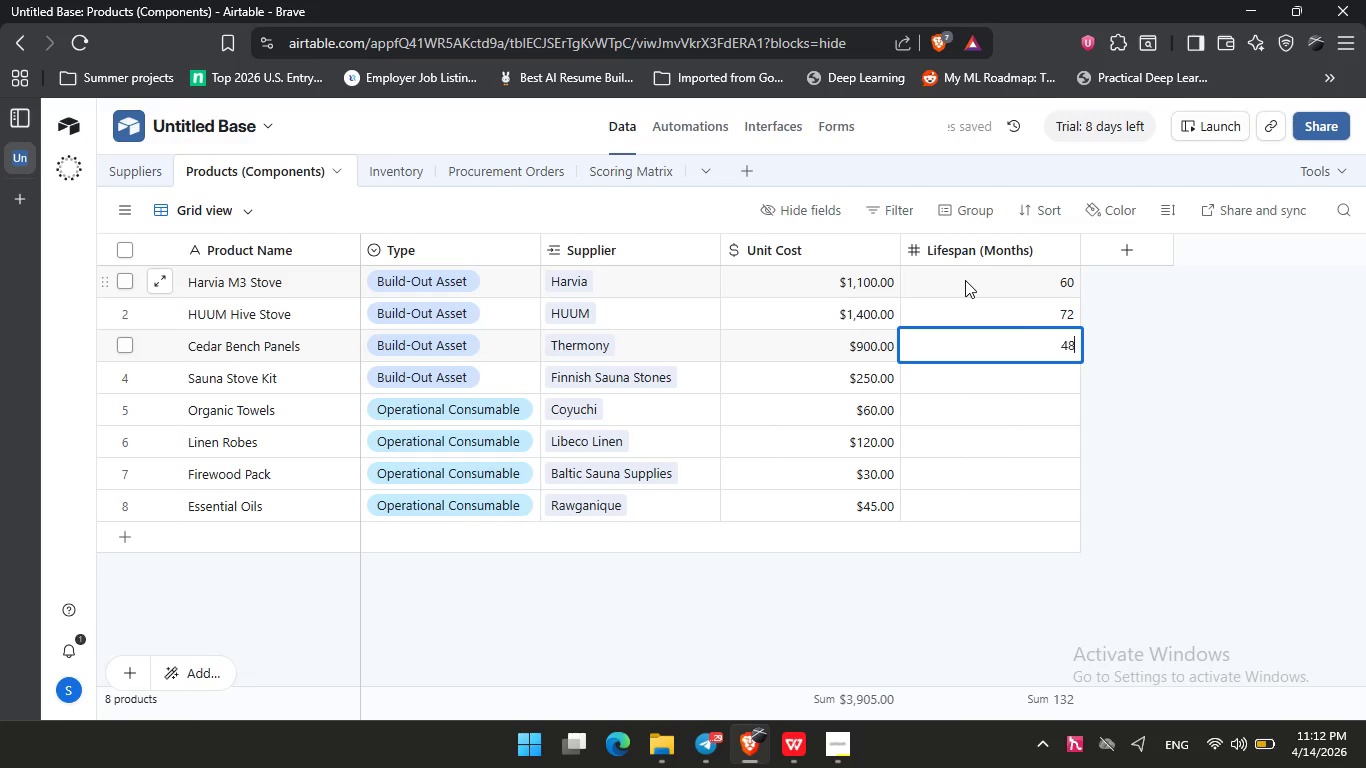 
key(Numpad8)
 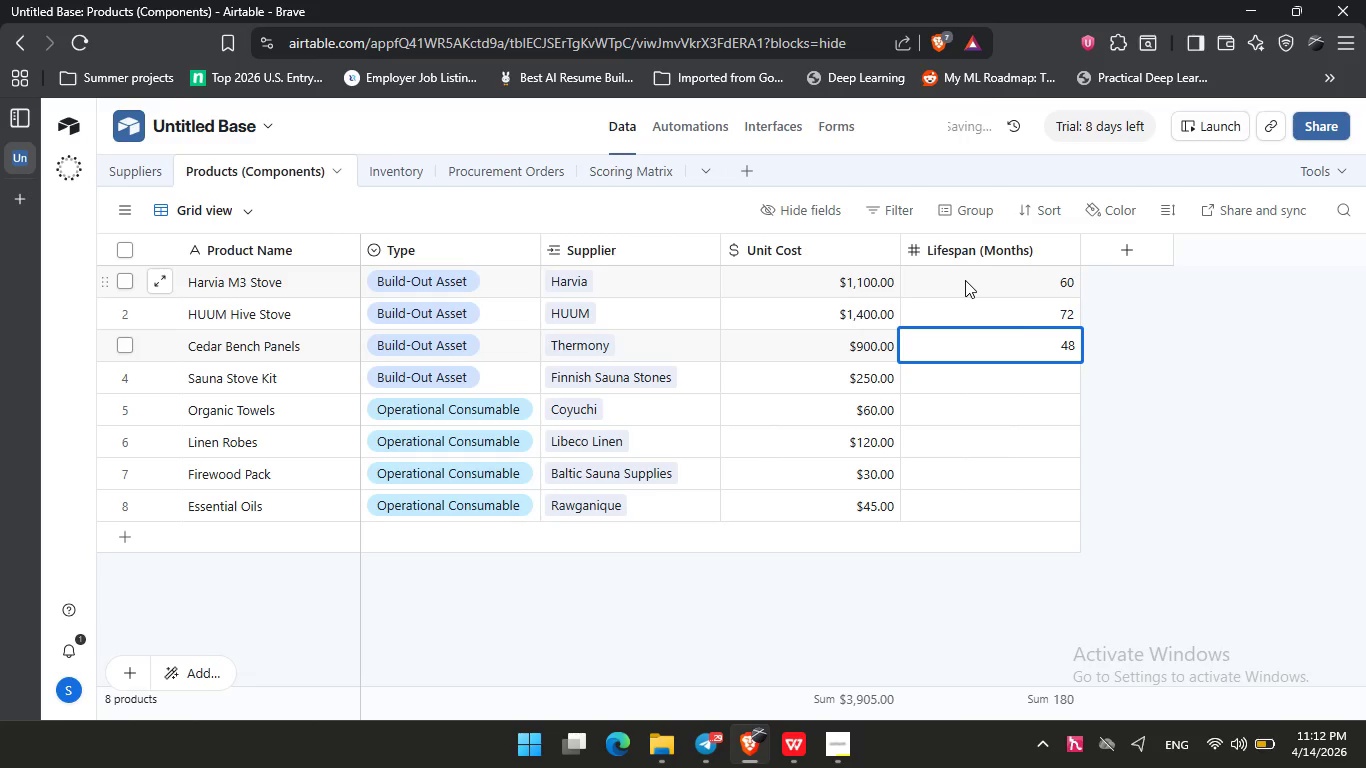 
key(NumpadEnter)
 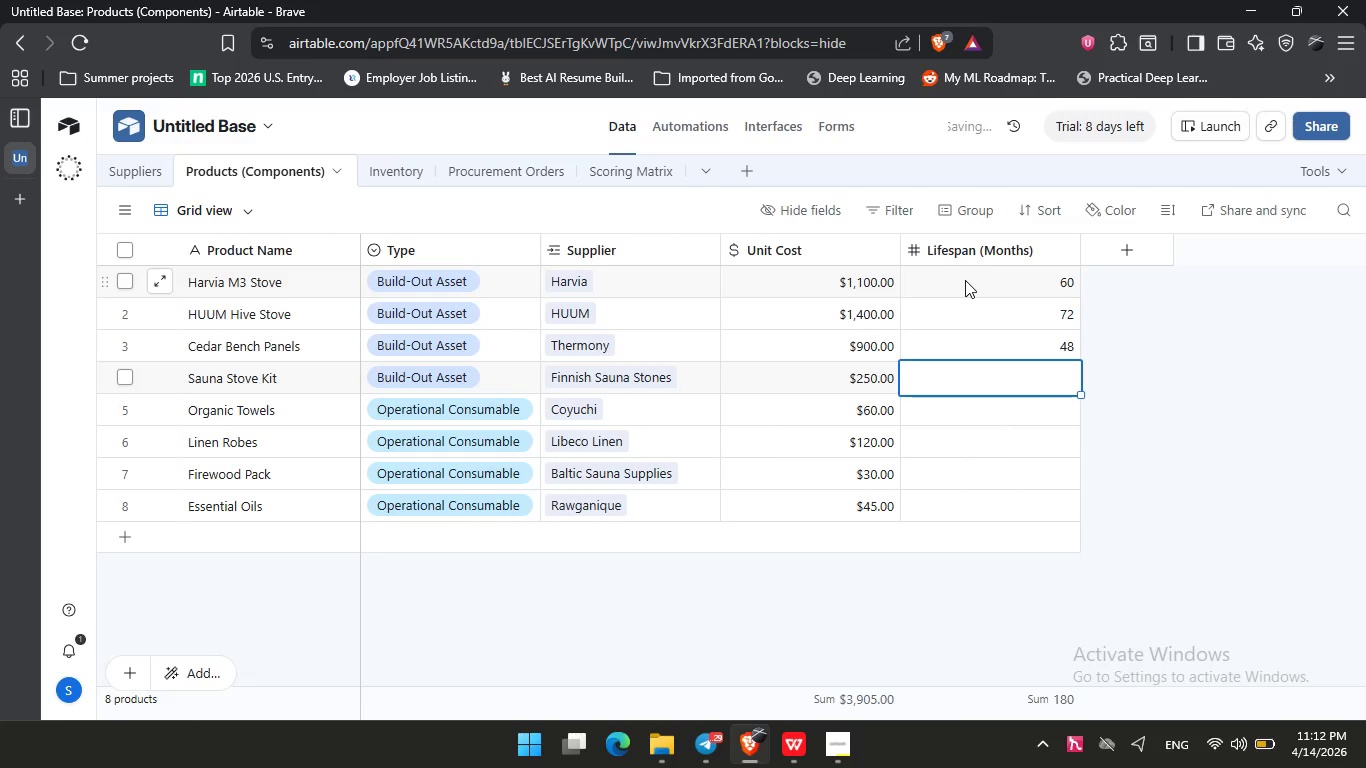 
key(Numpad3)
 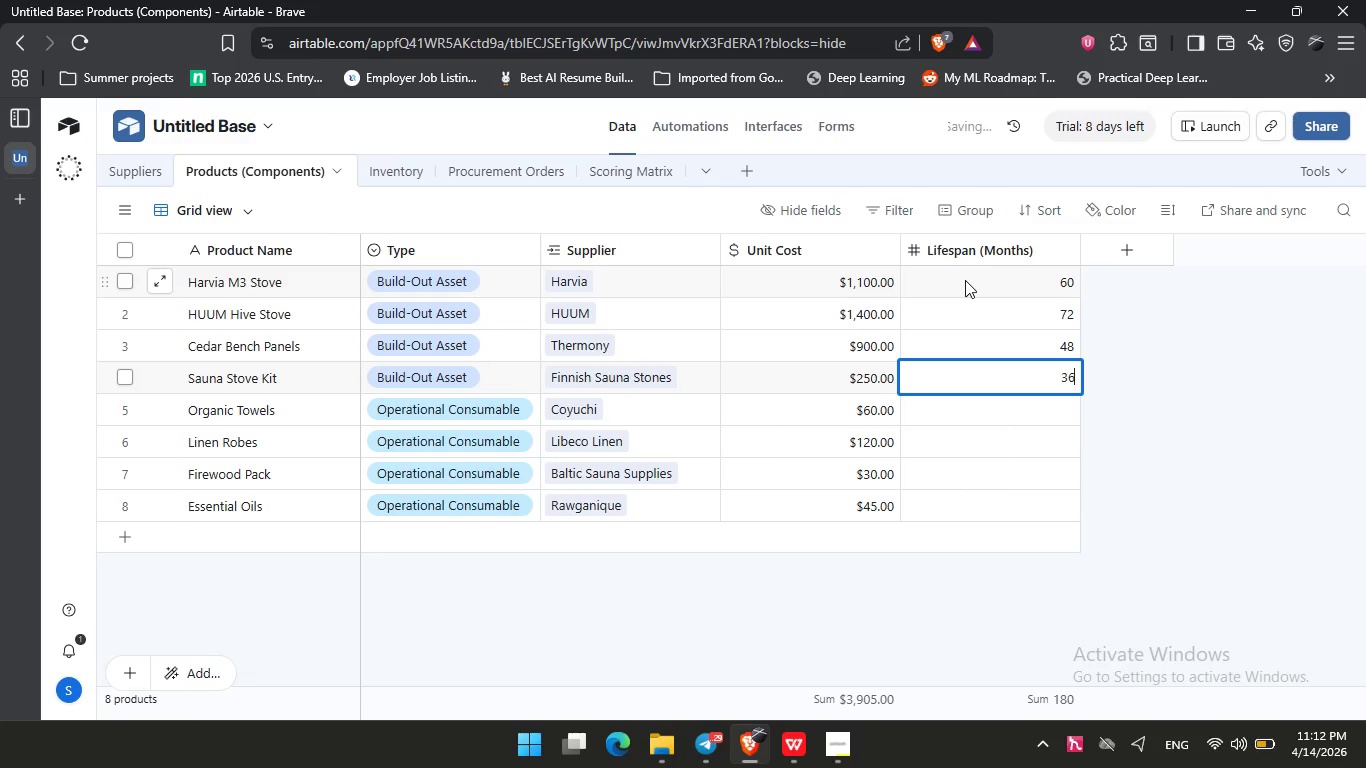 
key(Numpad6)
 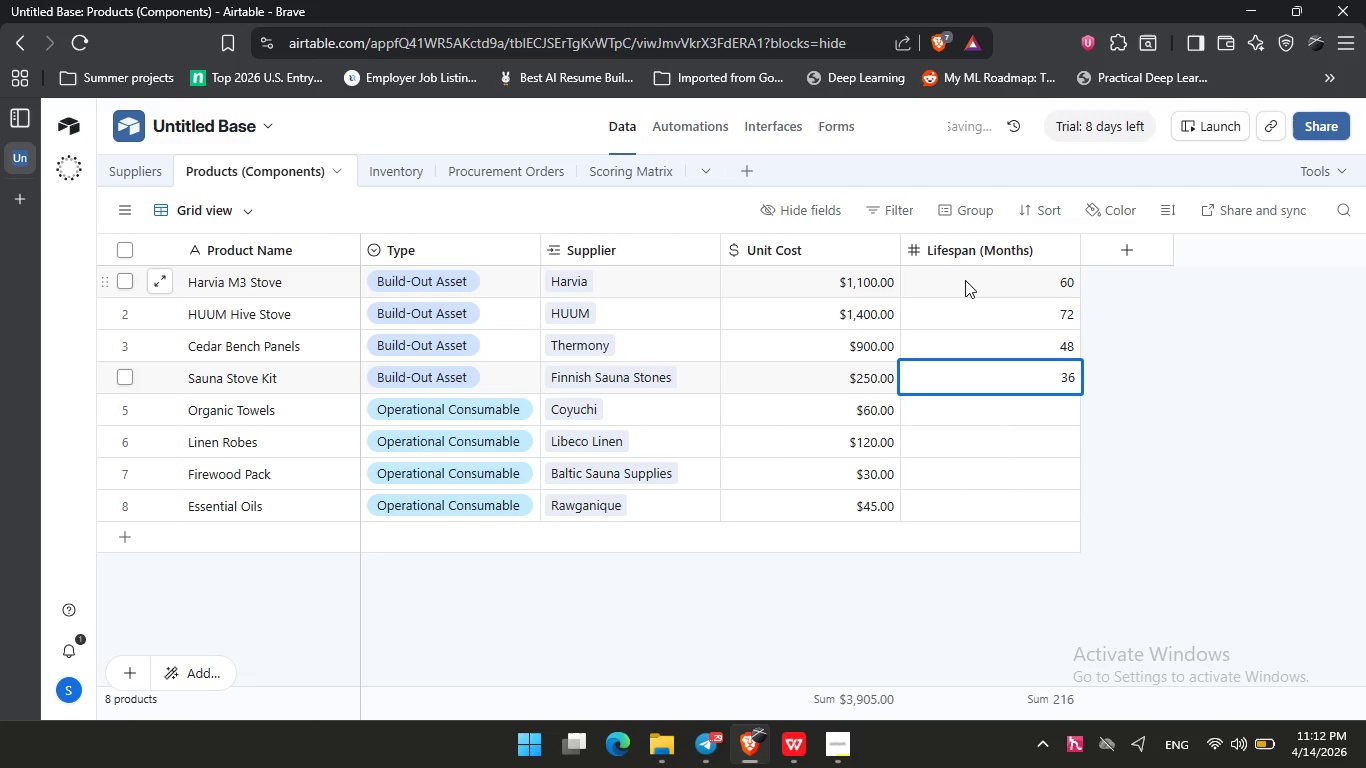 
key(NumpadEnter)
 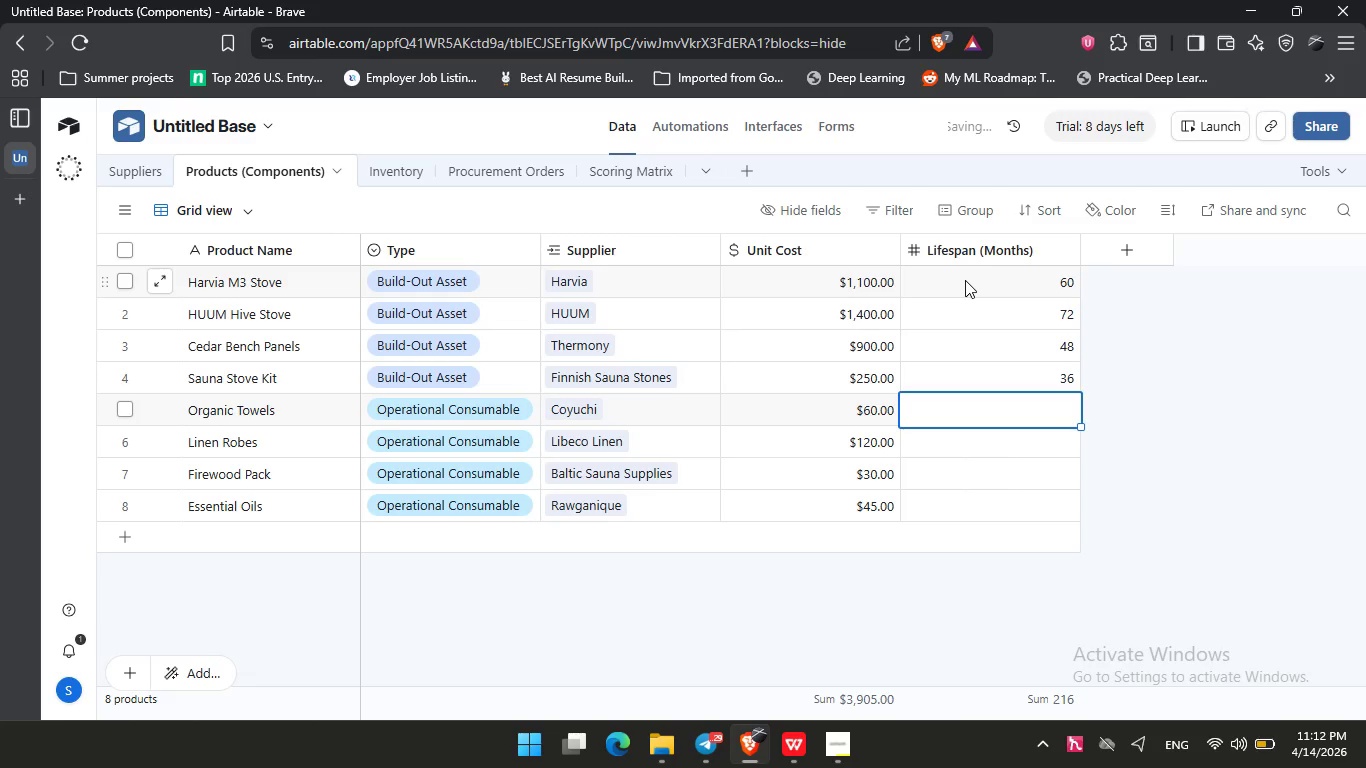 
key(Numpad6)
 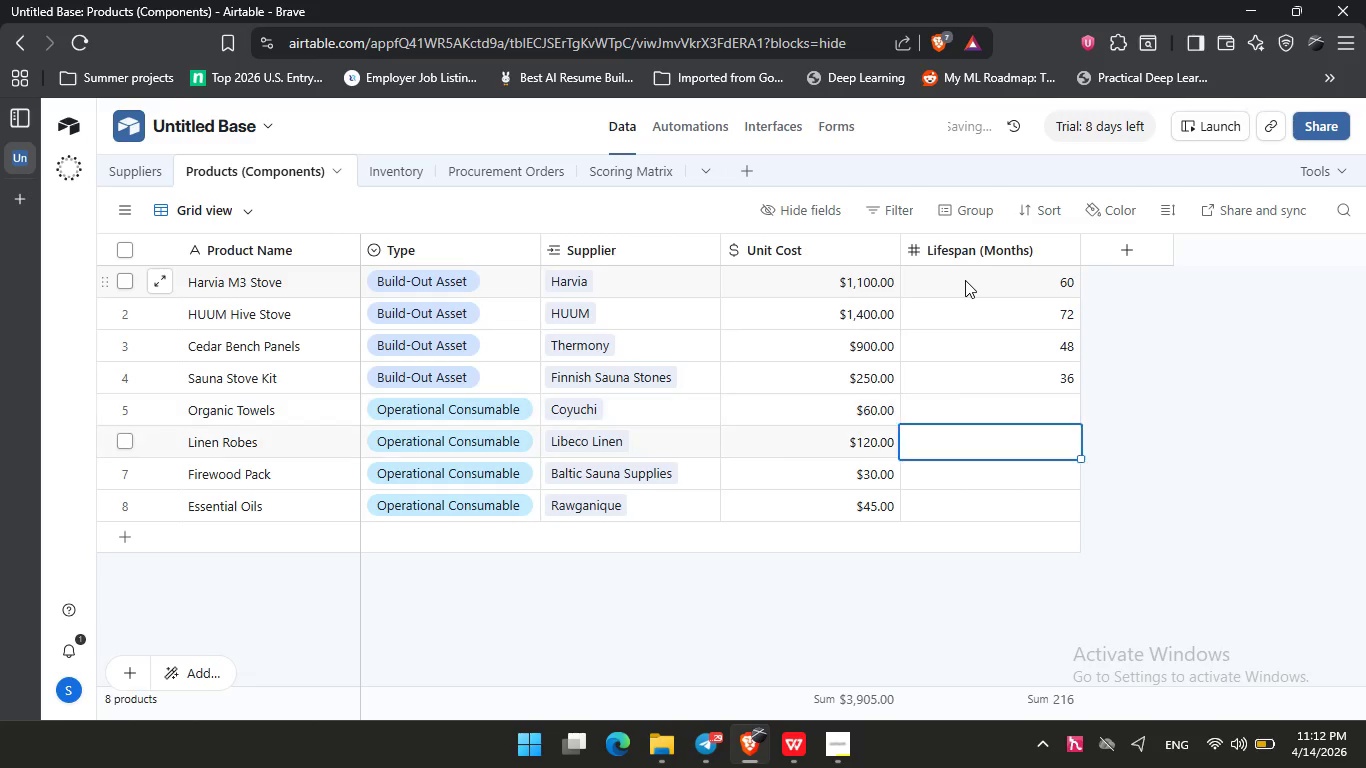 
key(NumpadEnter)
 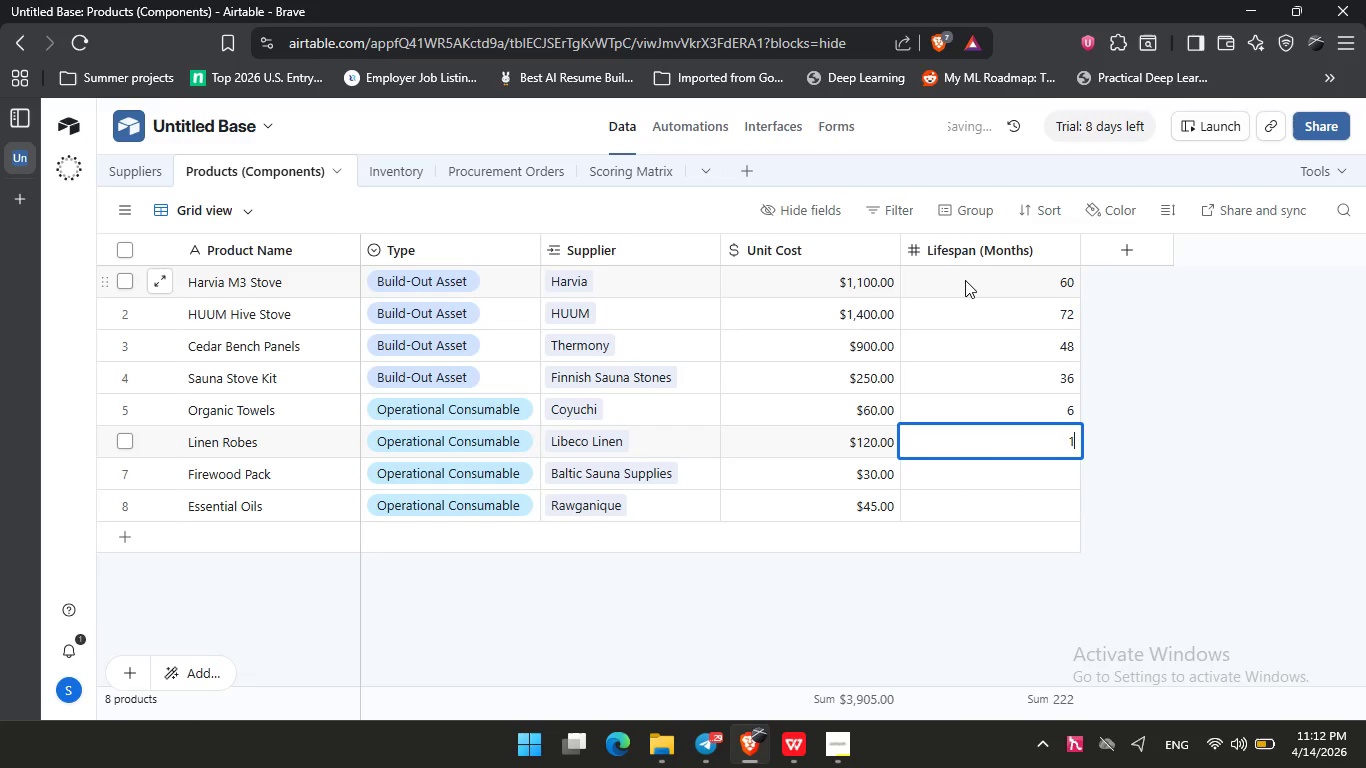 
key(Numpad1)
 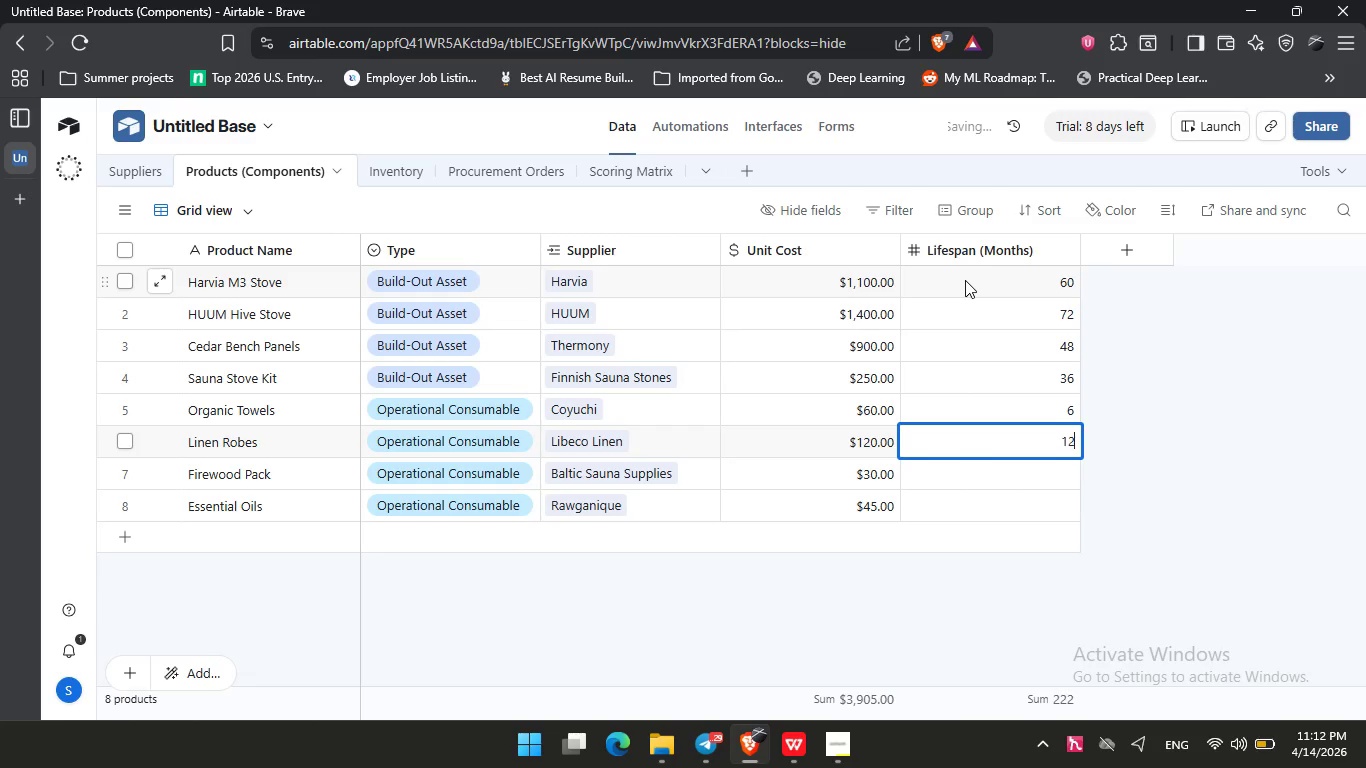 
key(Numpad2)
 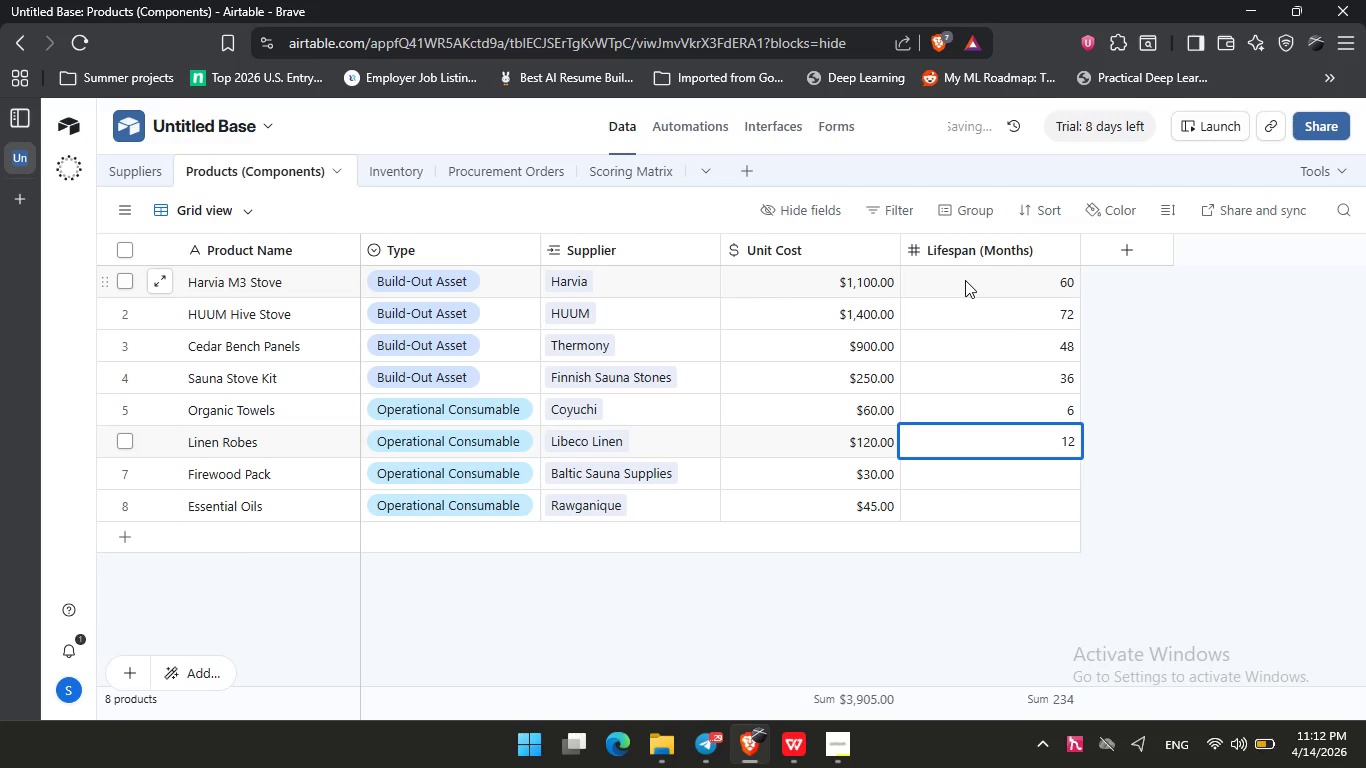 
key(NumpadEnter)
 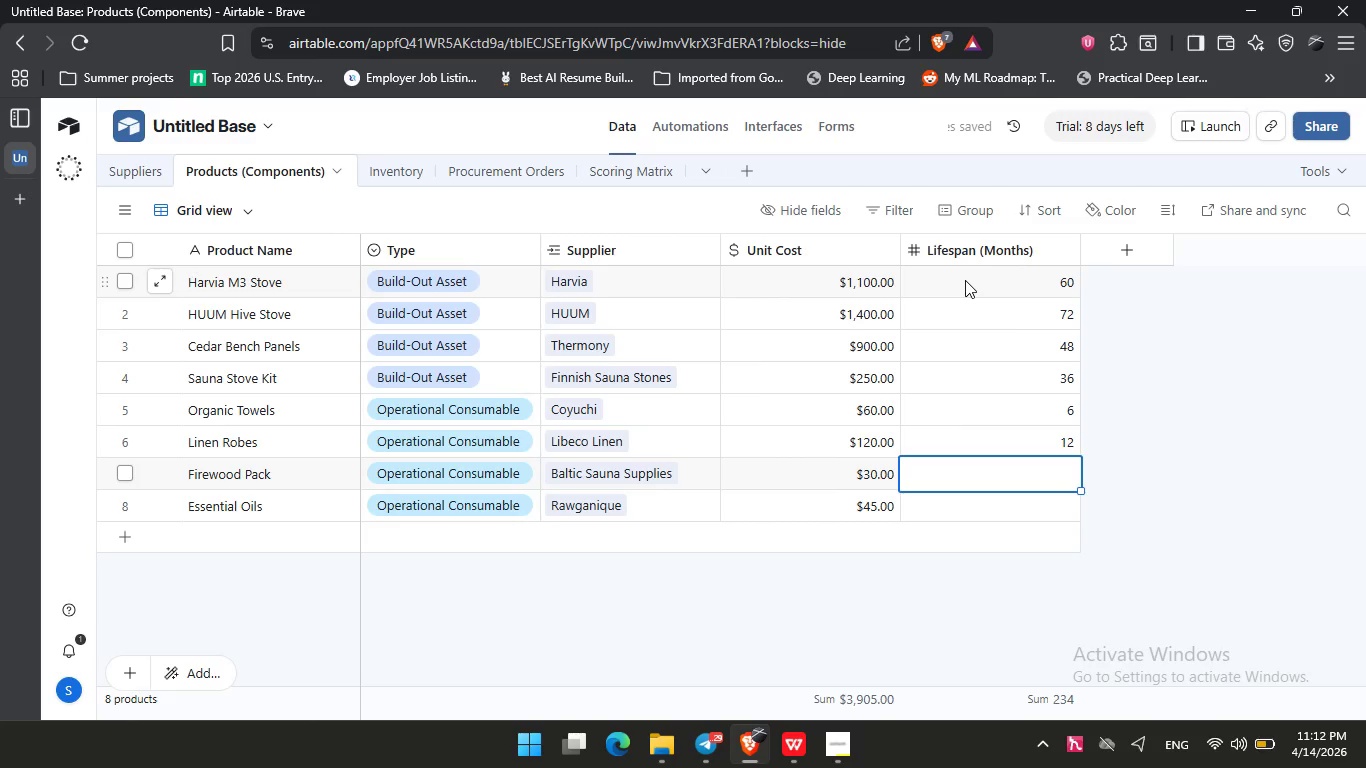 
key(Numpad1)
 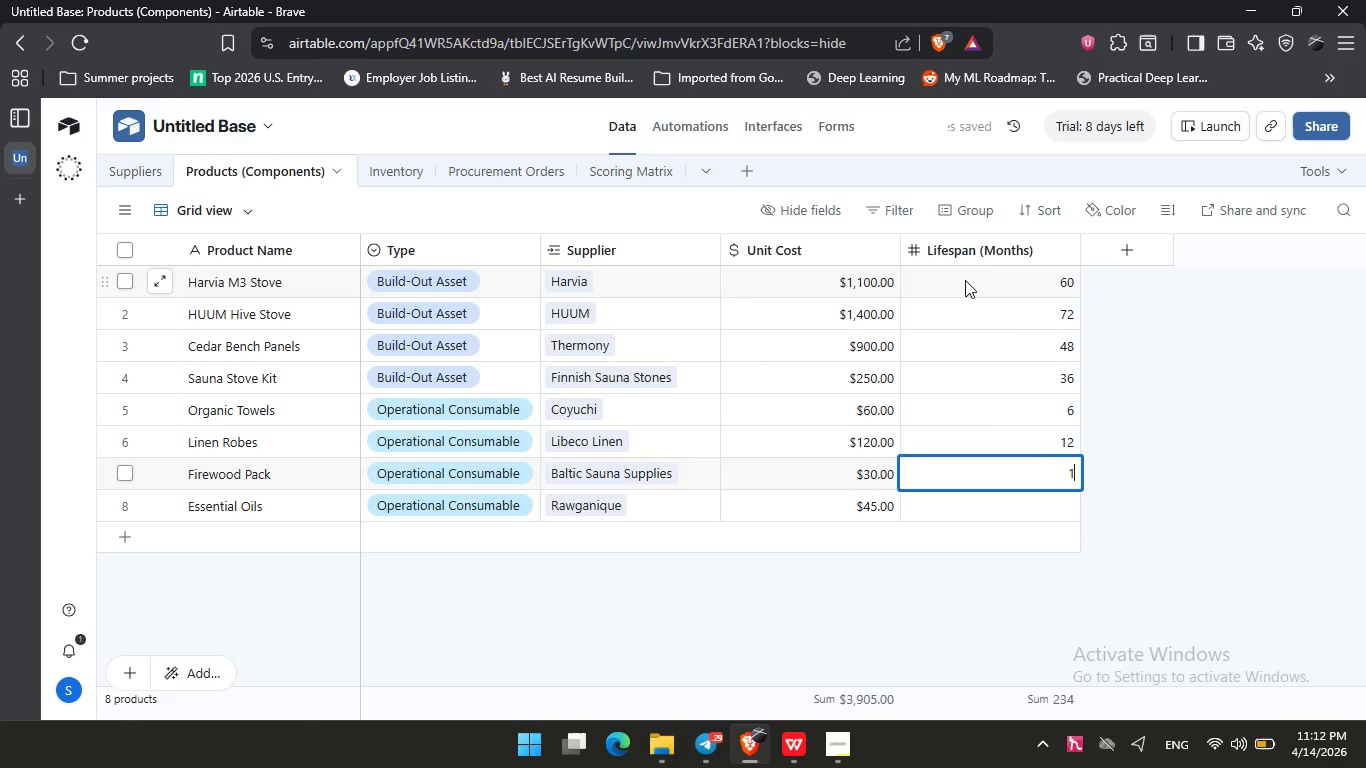 
key(NumpadEnter)
 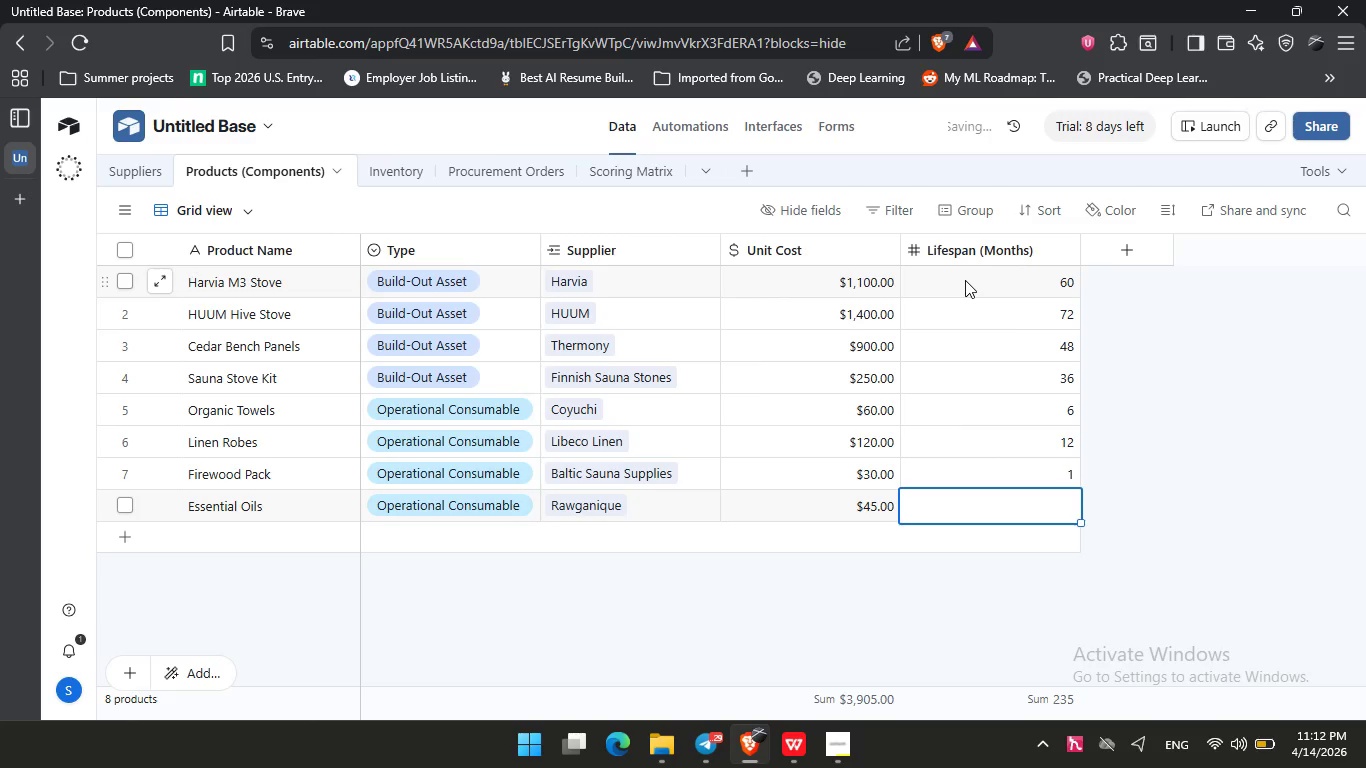 
key(Numpad3)
 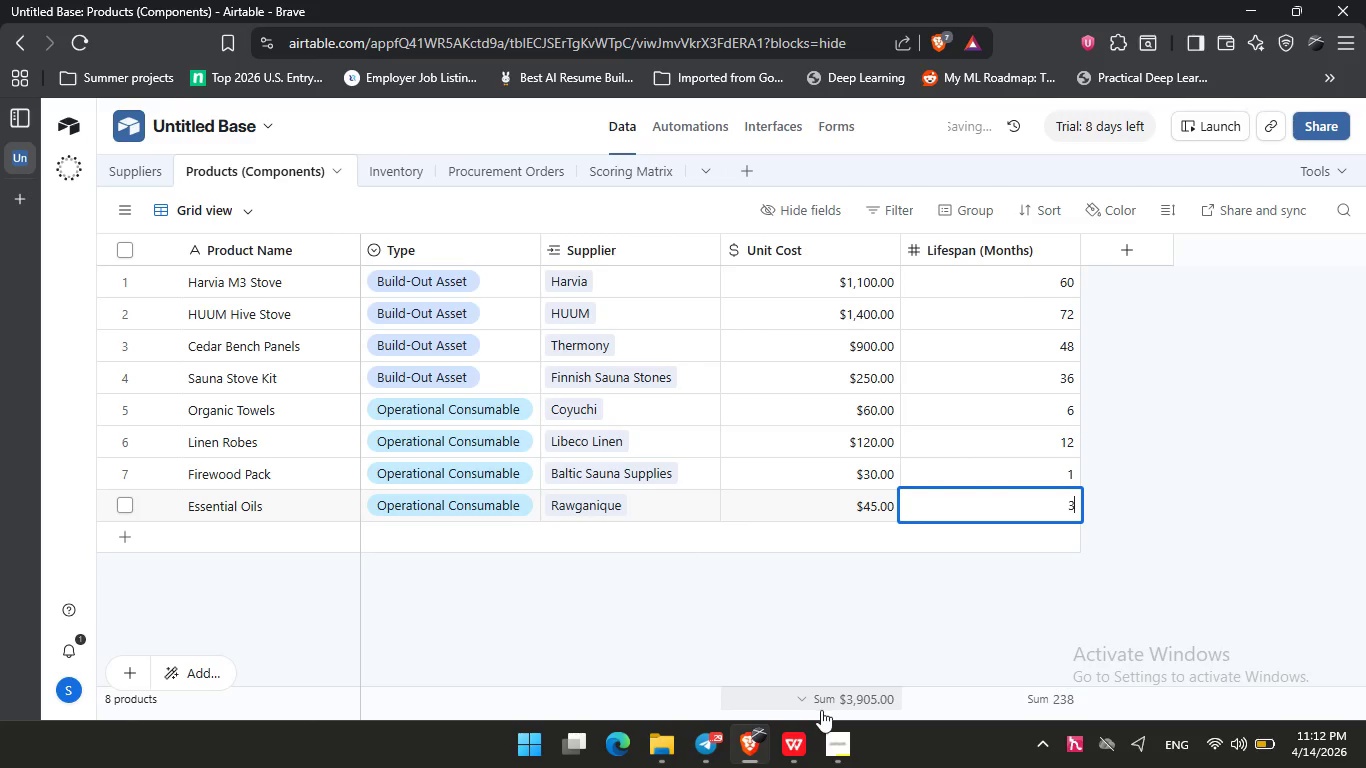 
left_click([783, 557])
 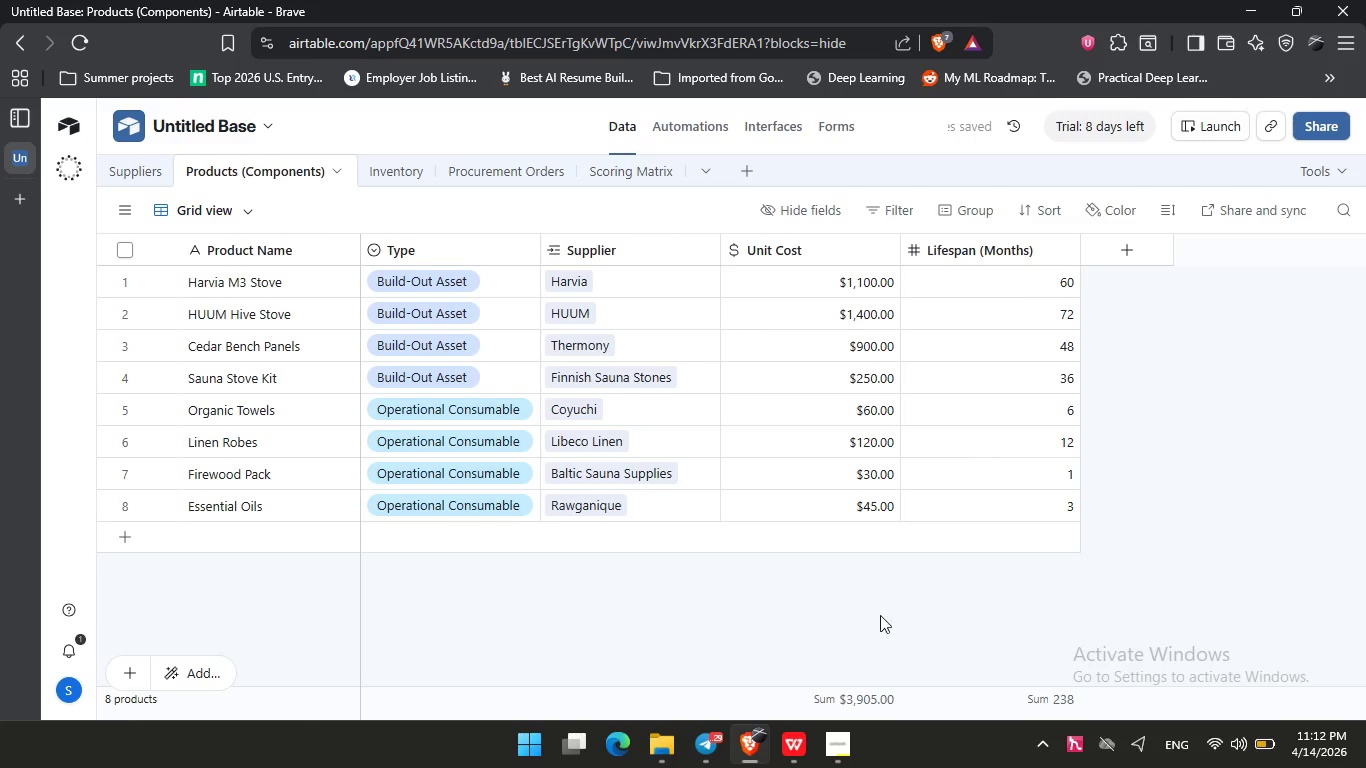 
left_click([846, 736])